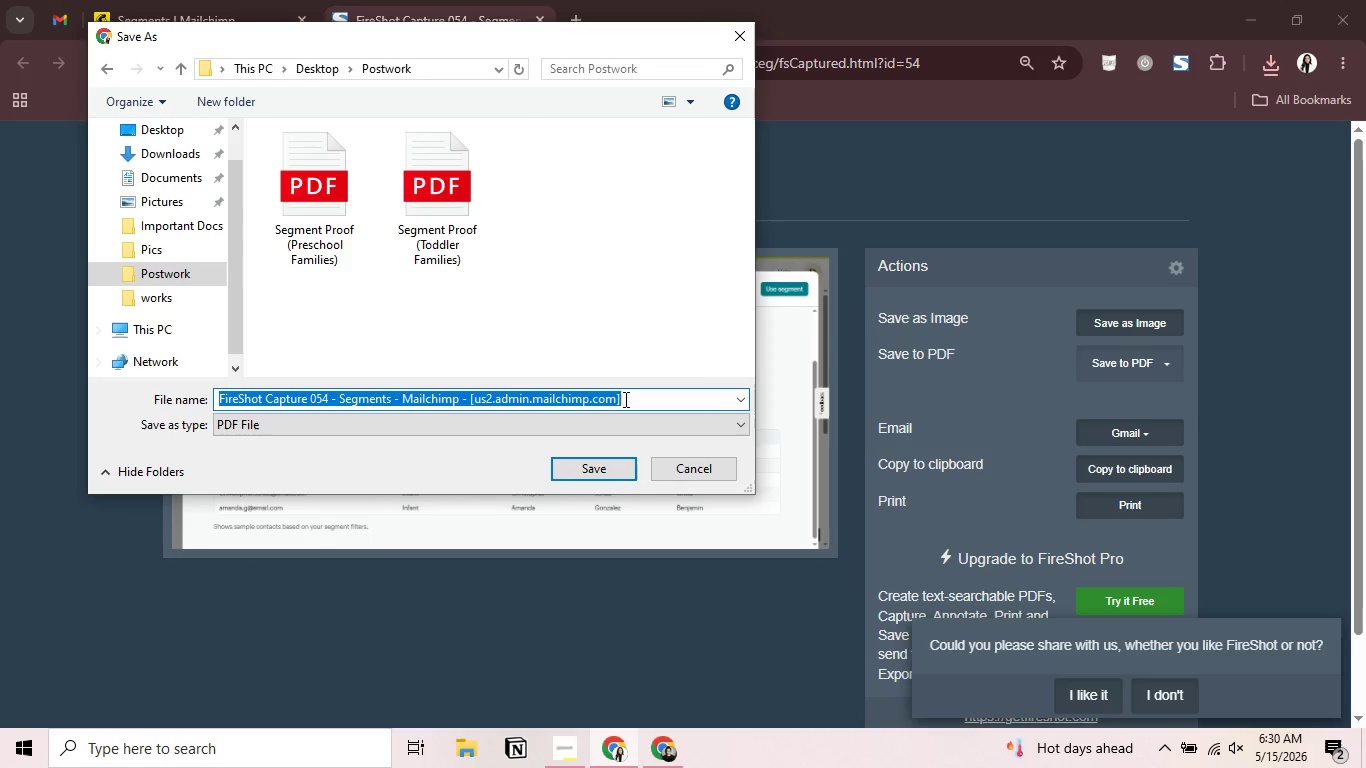 
key(Control+V)
 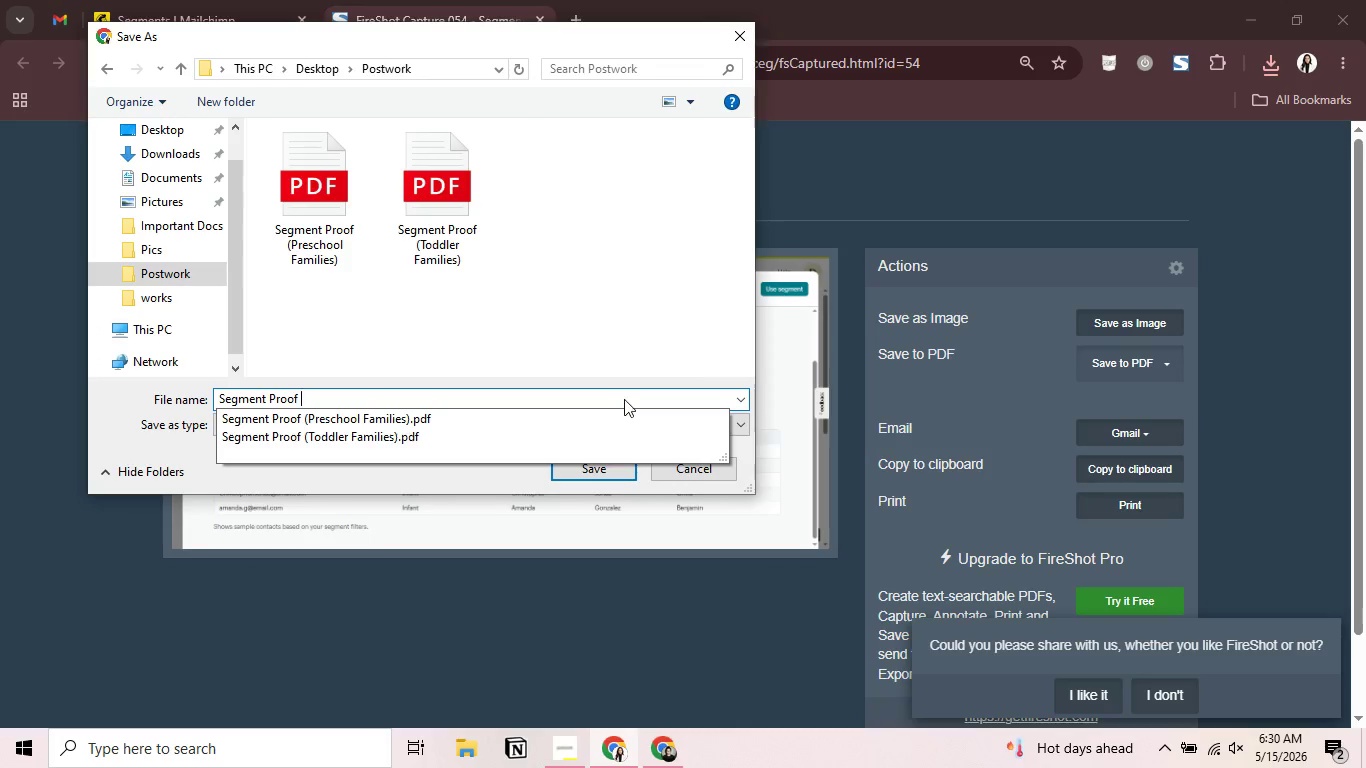 
type( (Infant Families))
 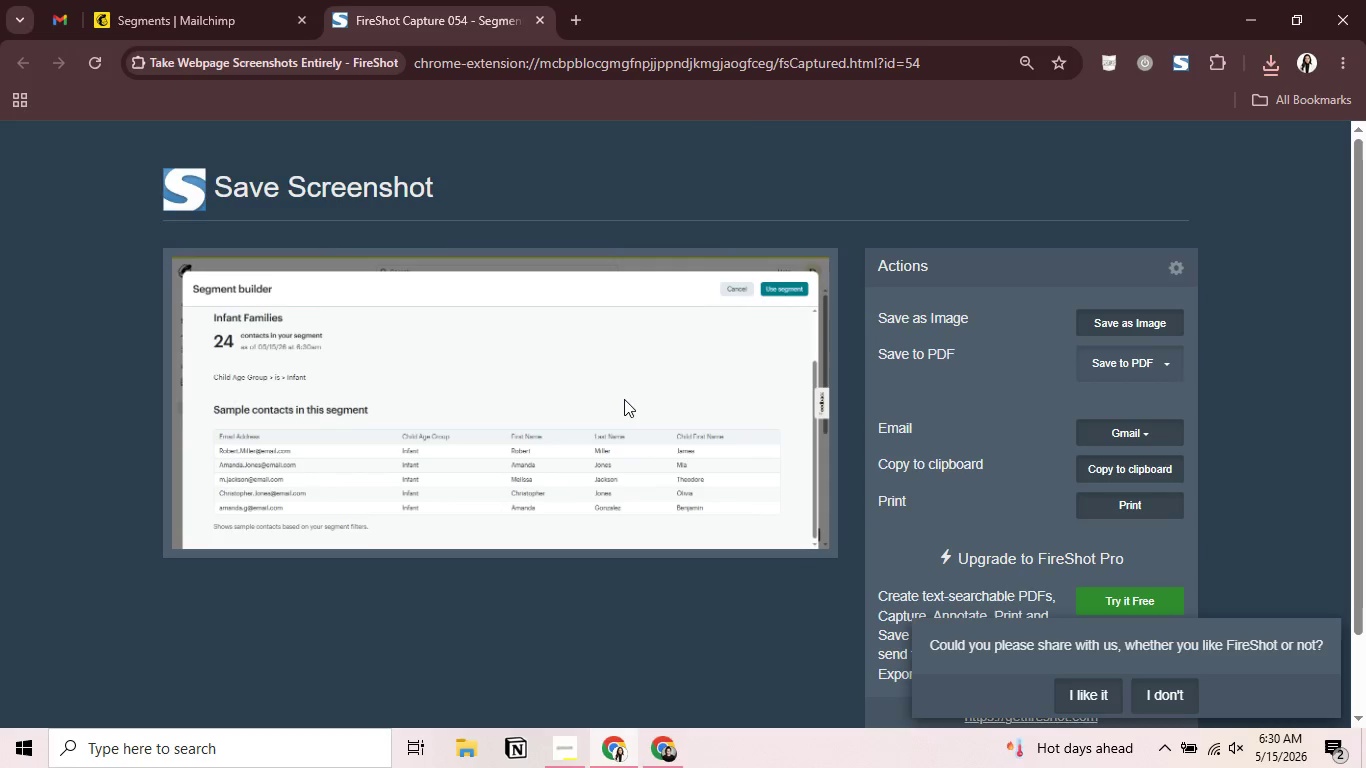 
key(Enter)
 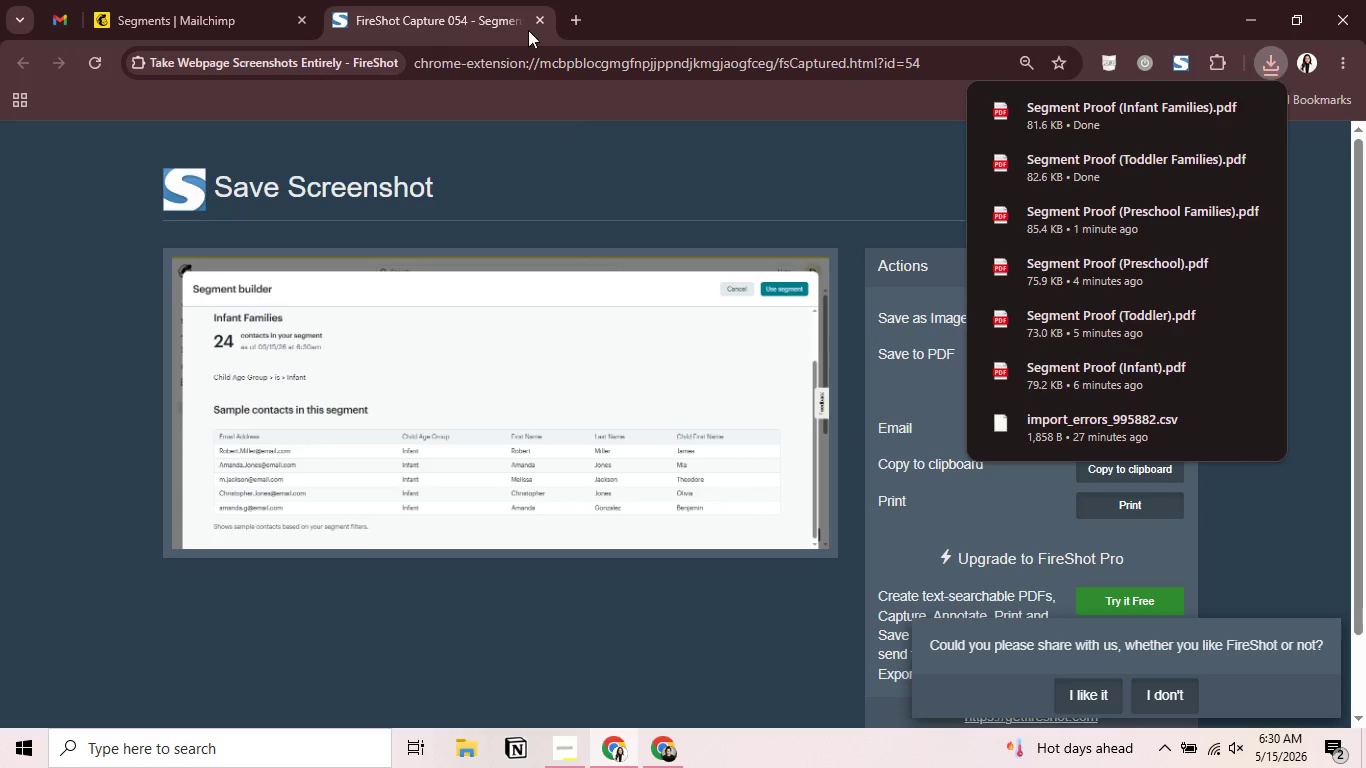 
left_click([535, 21])
 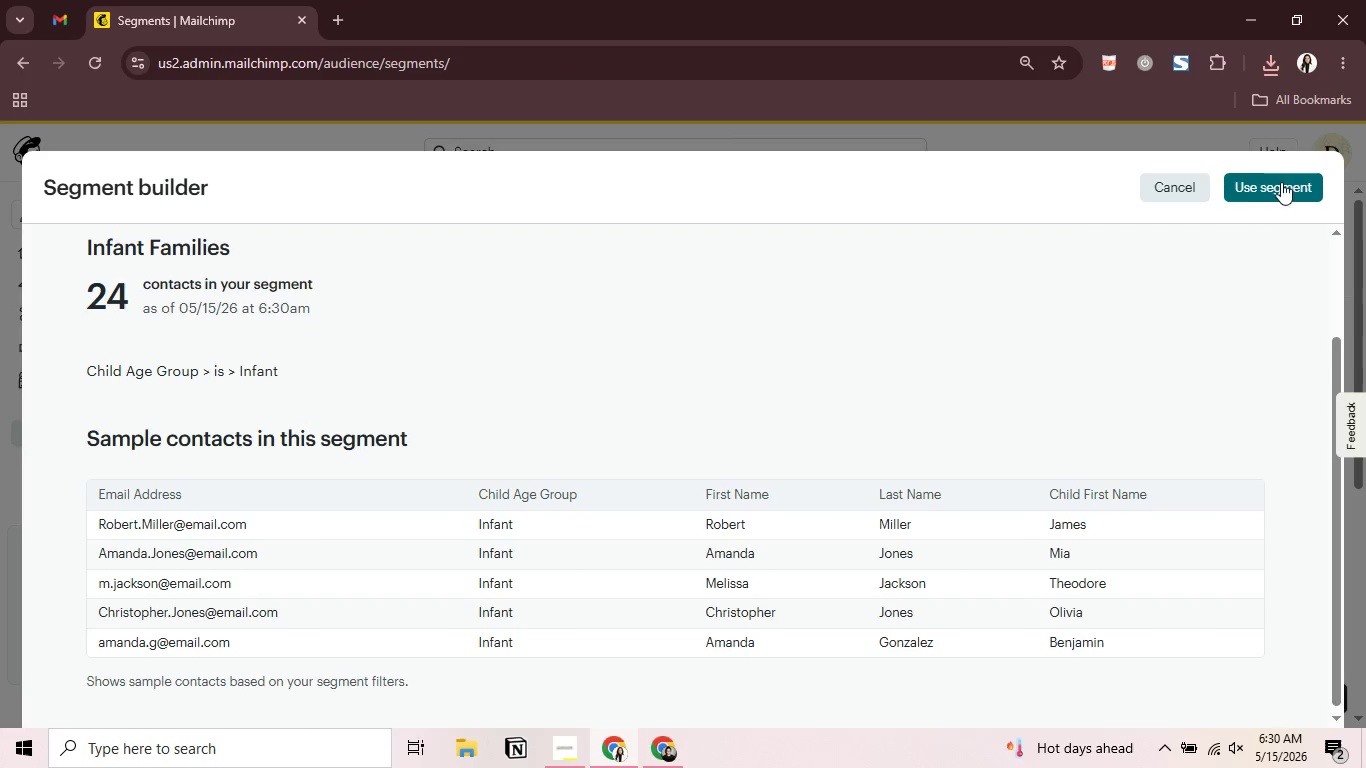 
left_click([1269, 174])
 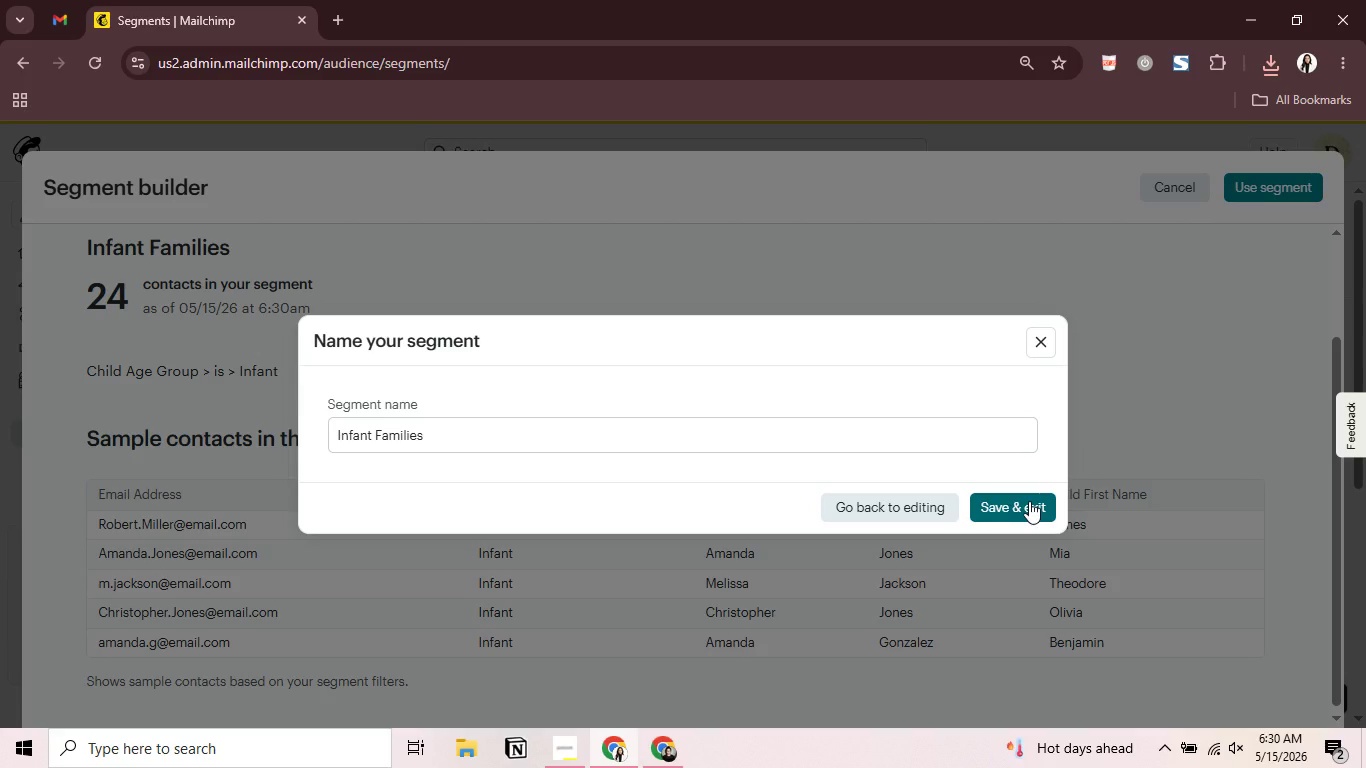 
left_click([1029, 501])
 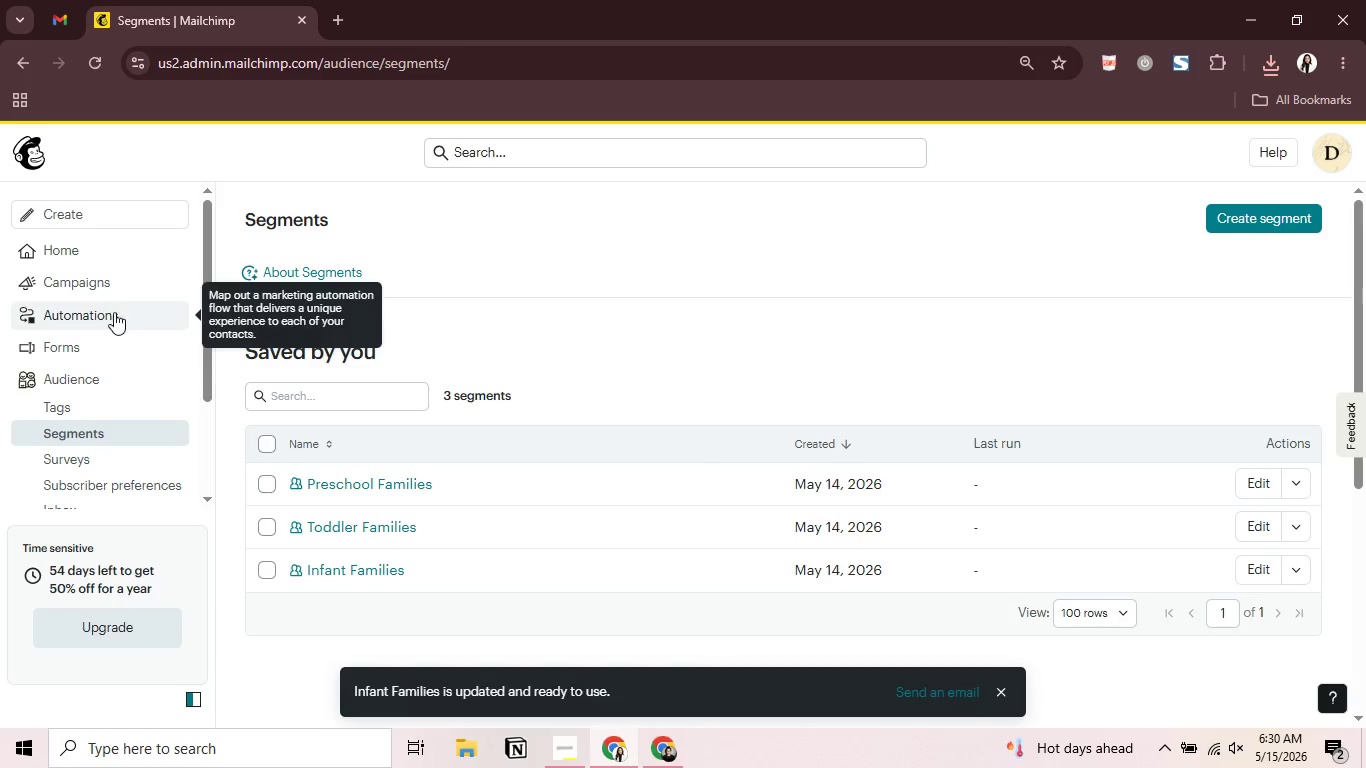 
left_click([139, 377])
 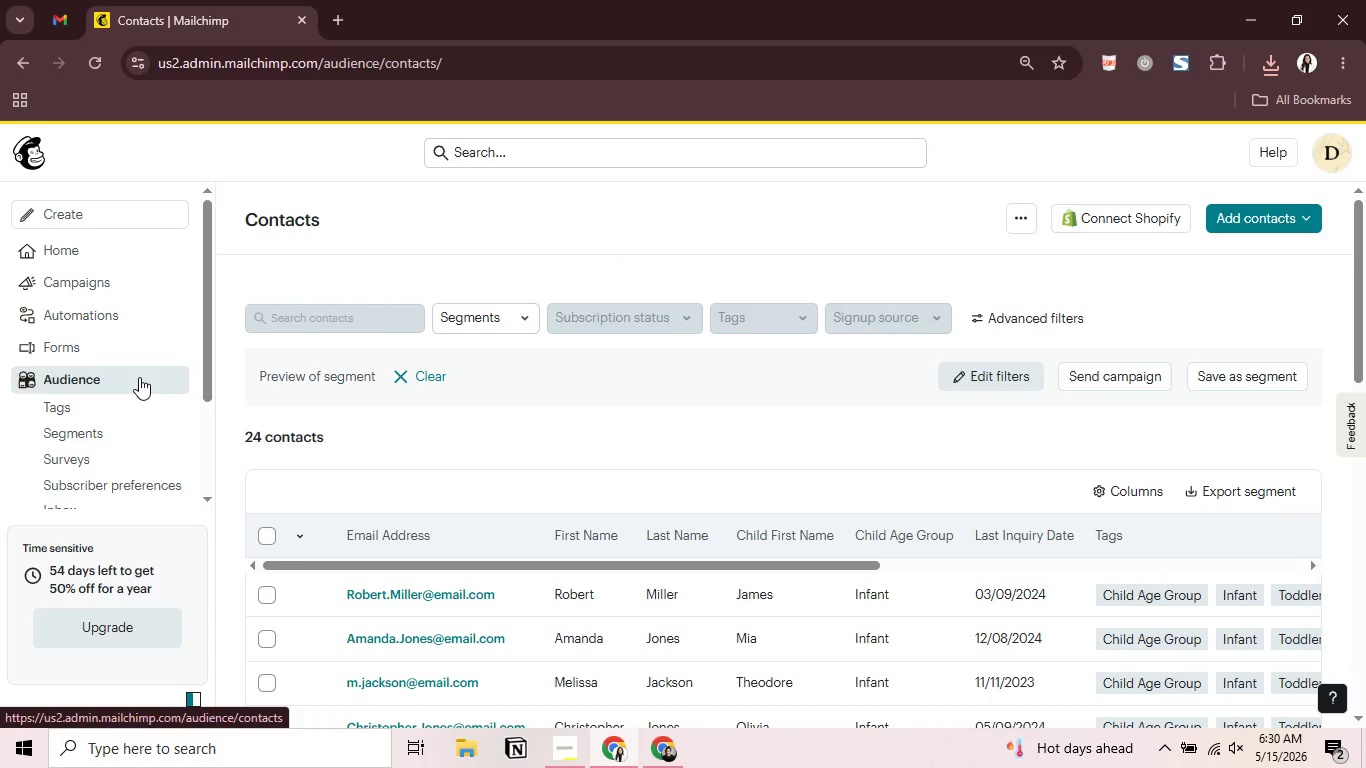 
wait(6.11)
 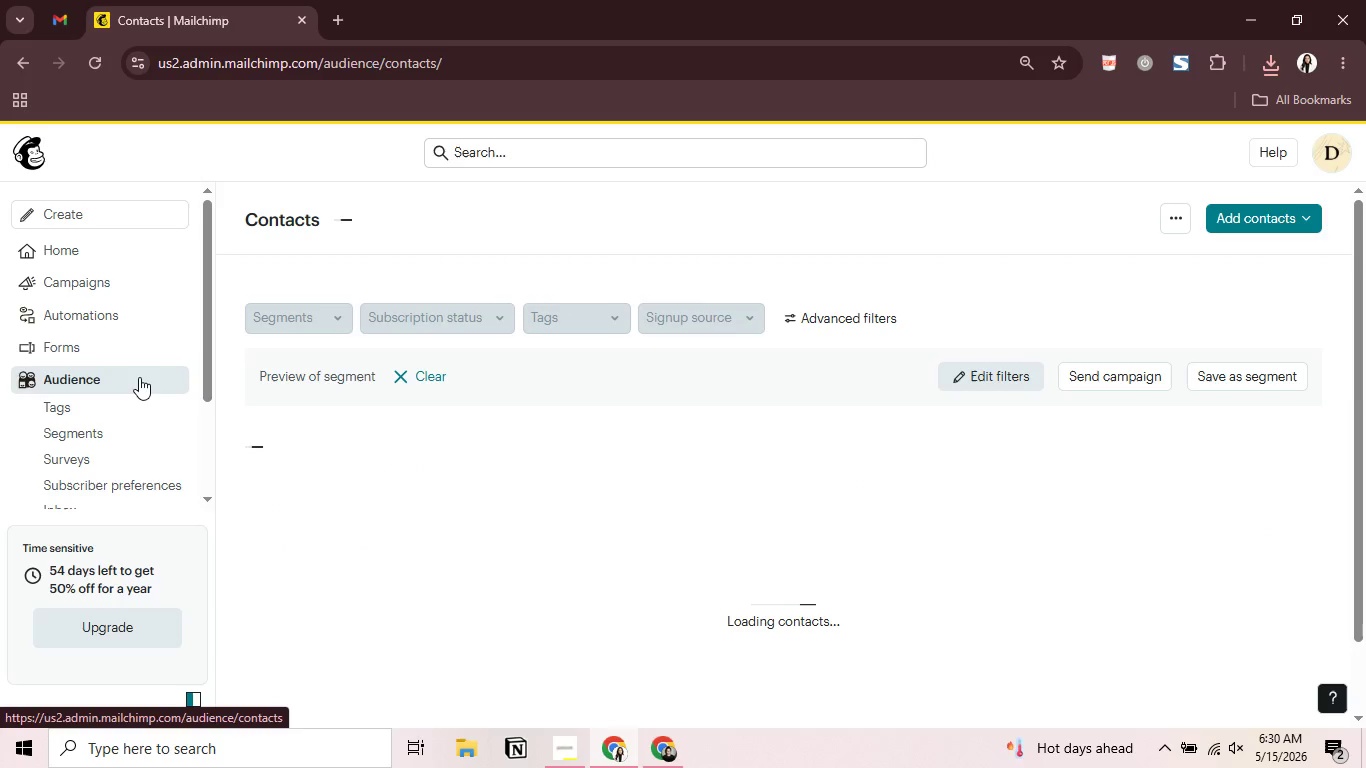 
mouse_move([144, 307])
 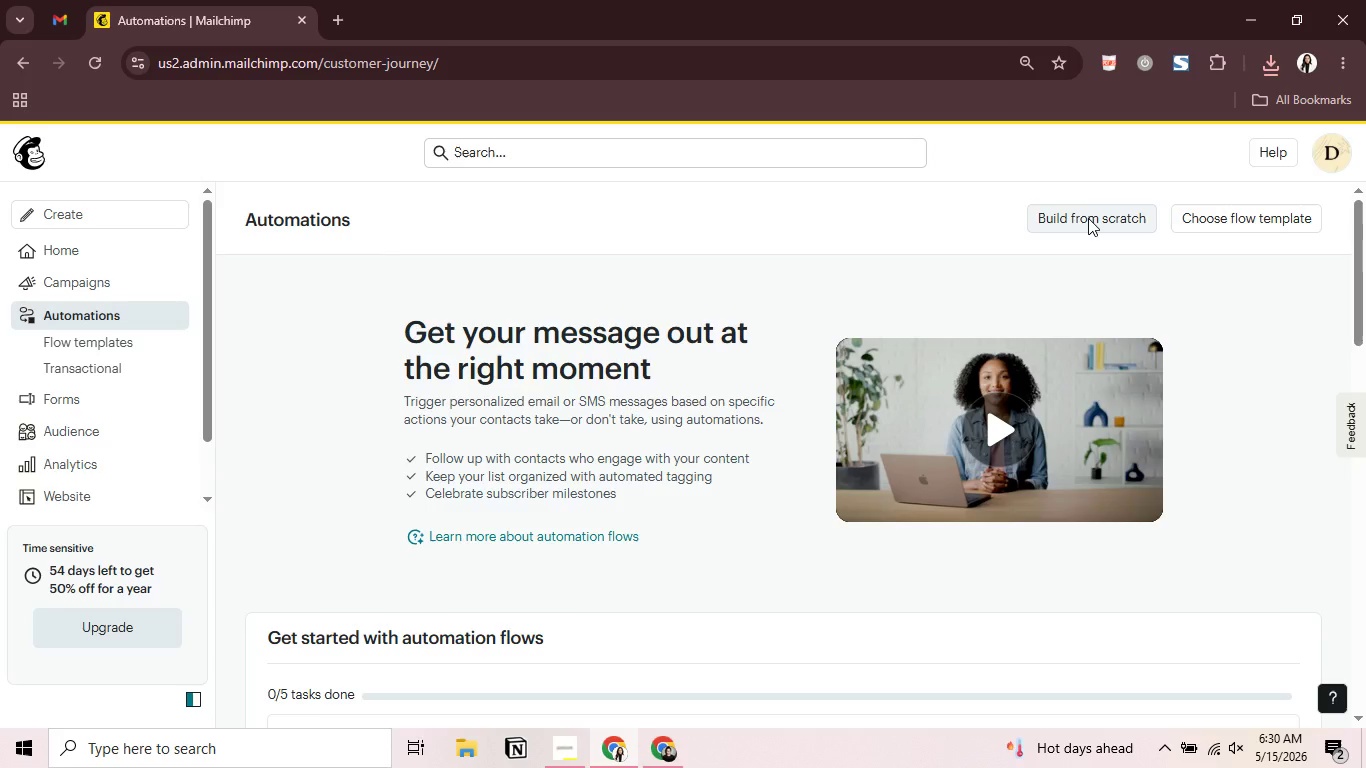 
wait(12.41)
 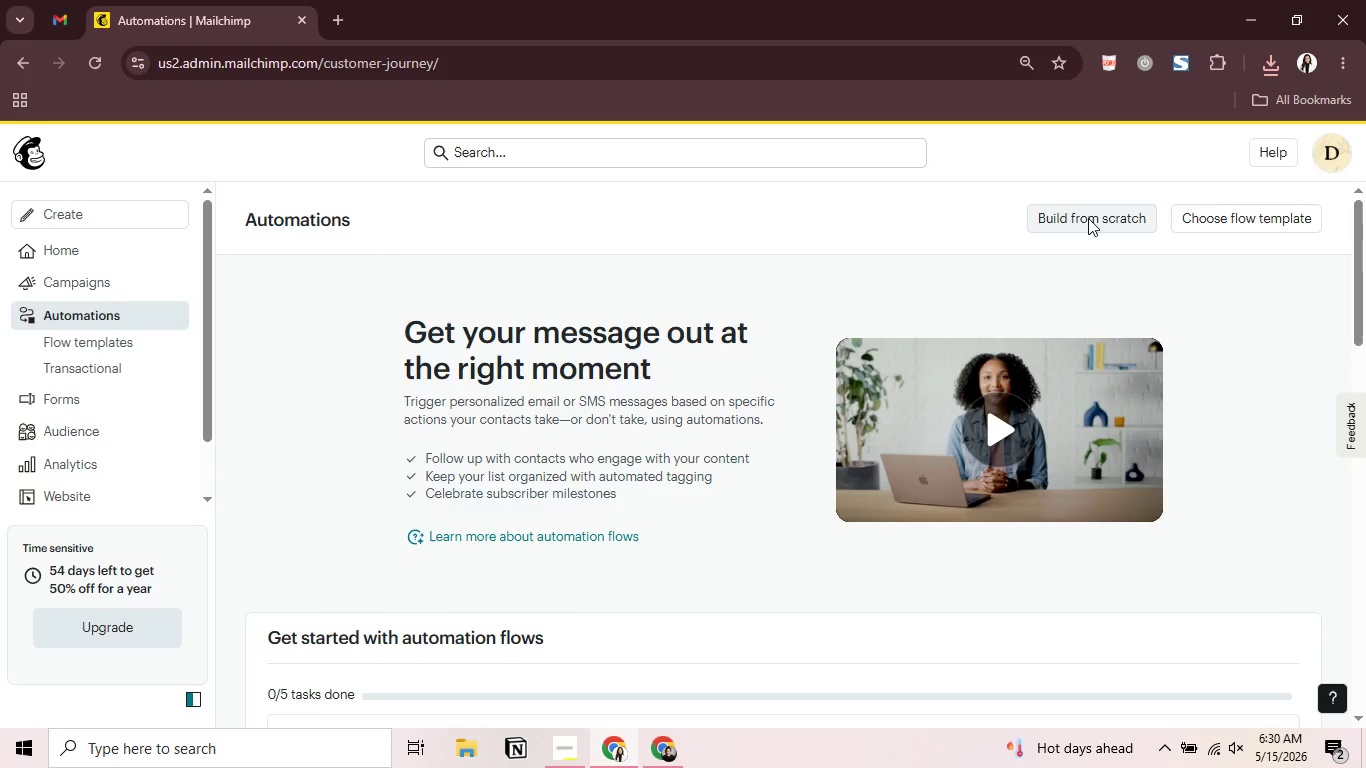 
left_click([1088, 218])
 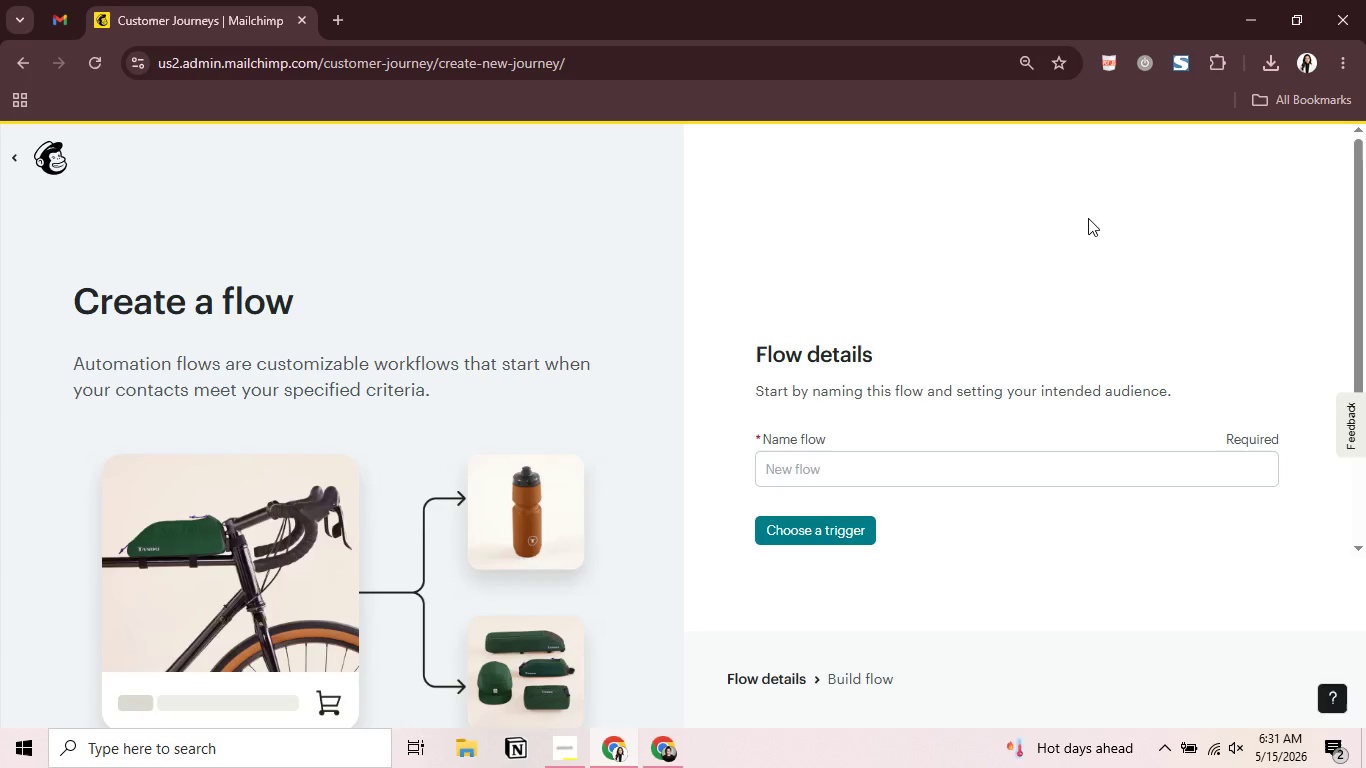 
wait(49.19)
 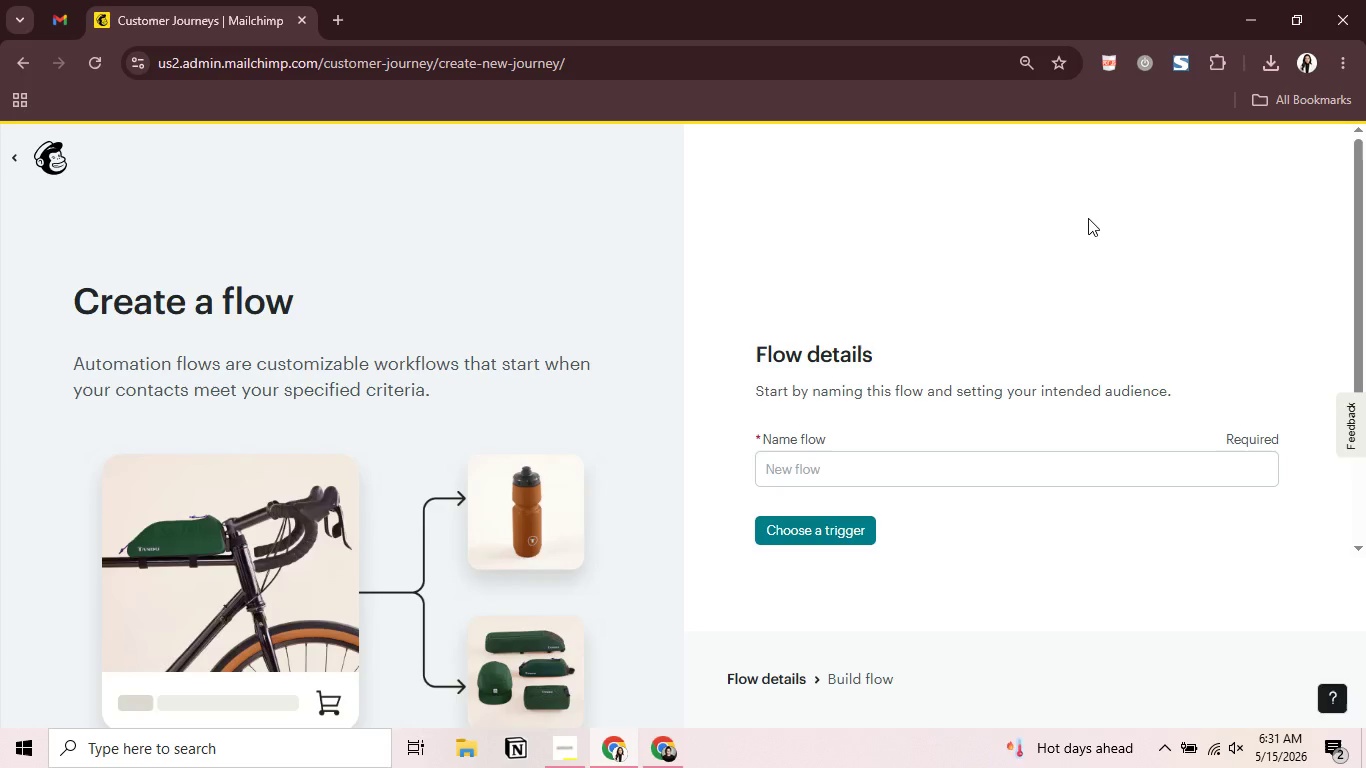 
left_click([1035, 475])
 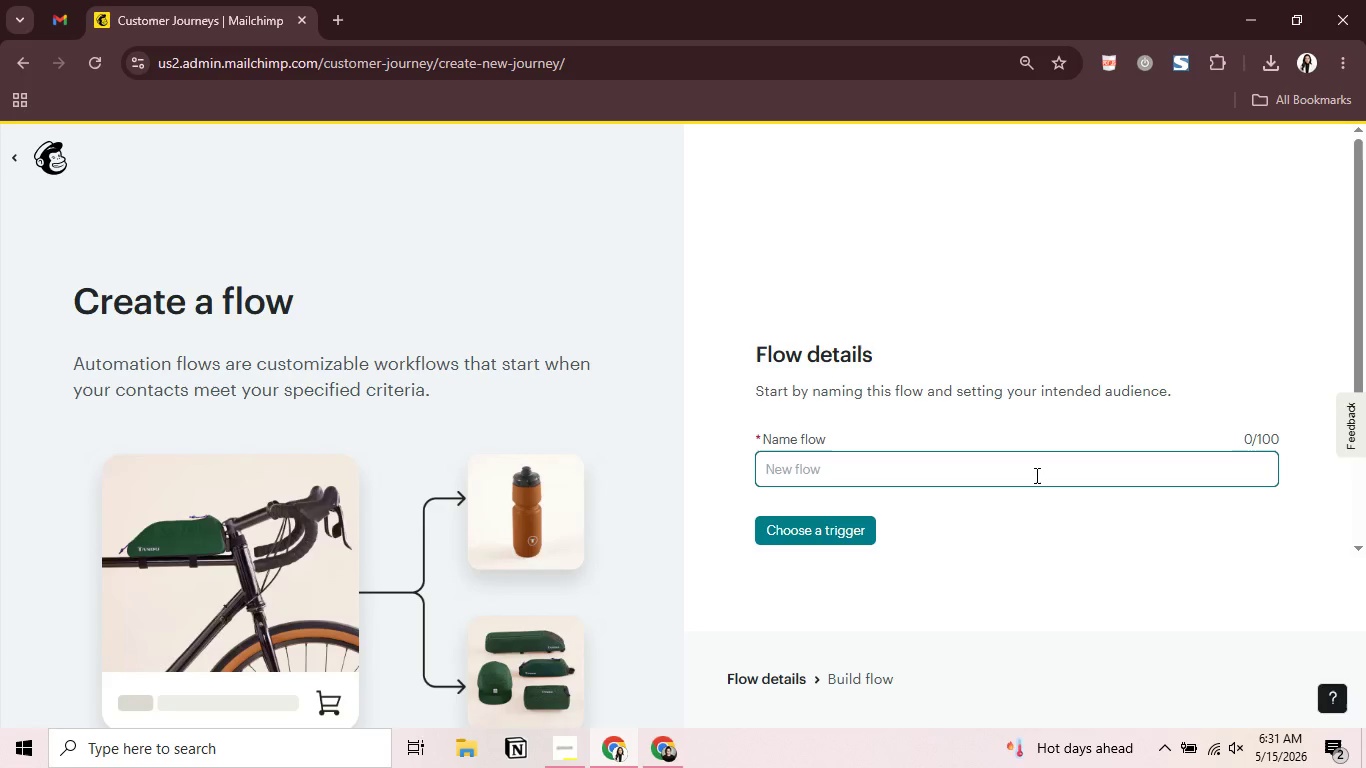 
type(Sprinh)
key(Backspace)
type(g Discovery Day Re-Engagement)
 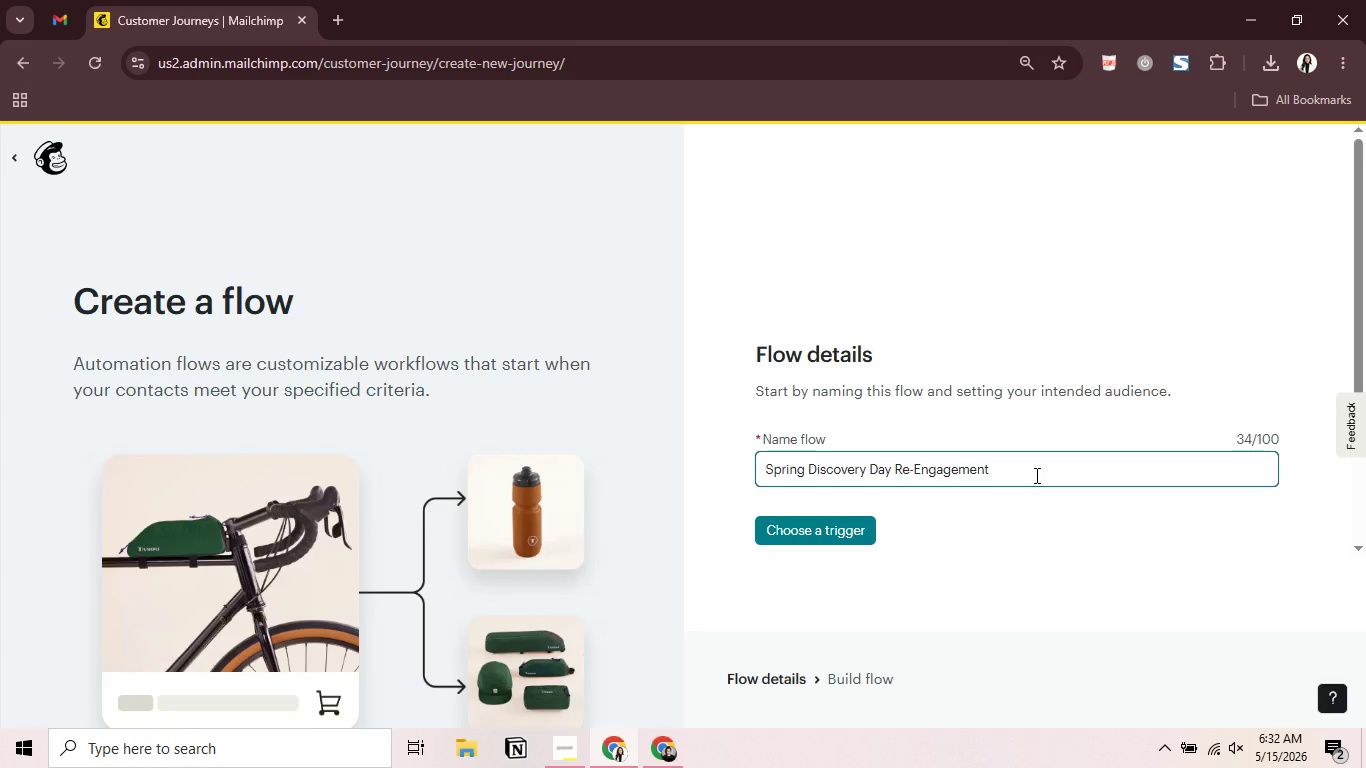 
key(Enter)
 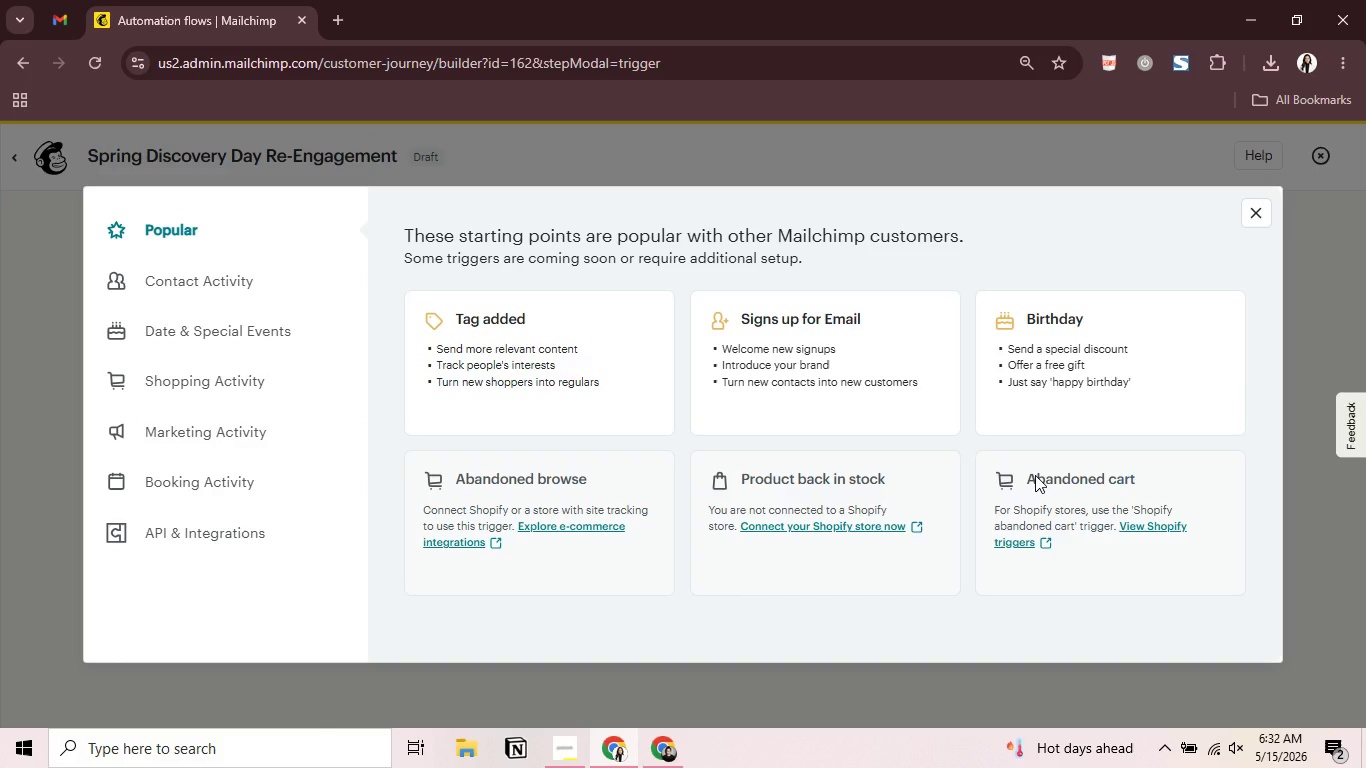 
wait(12.28)
 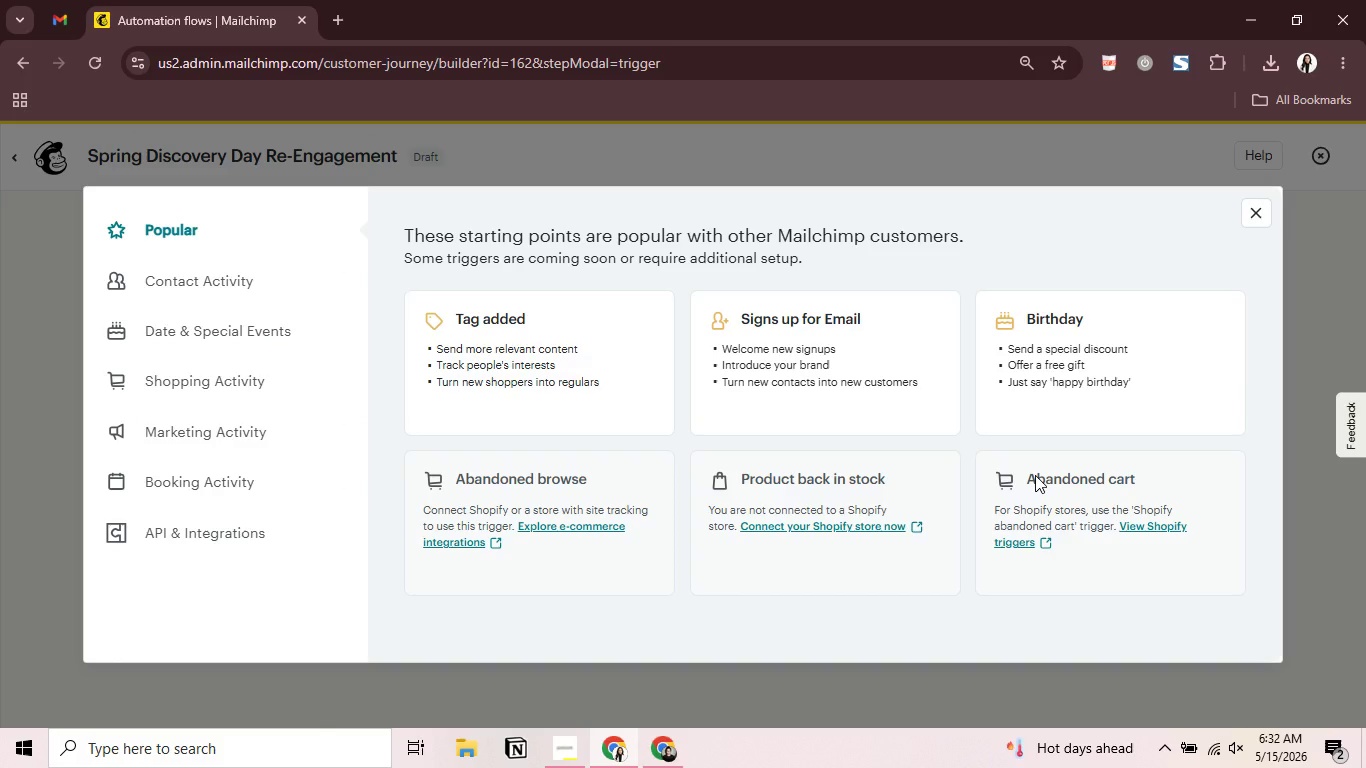 
mouse_move([459, 343])
 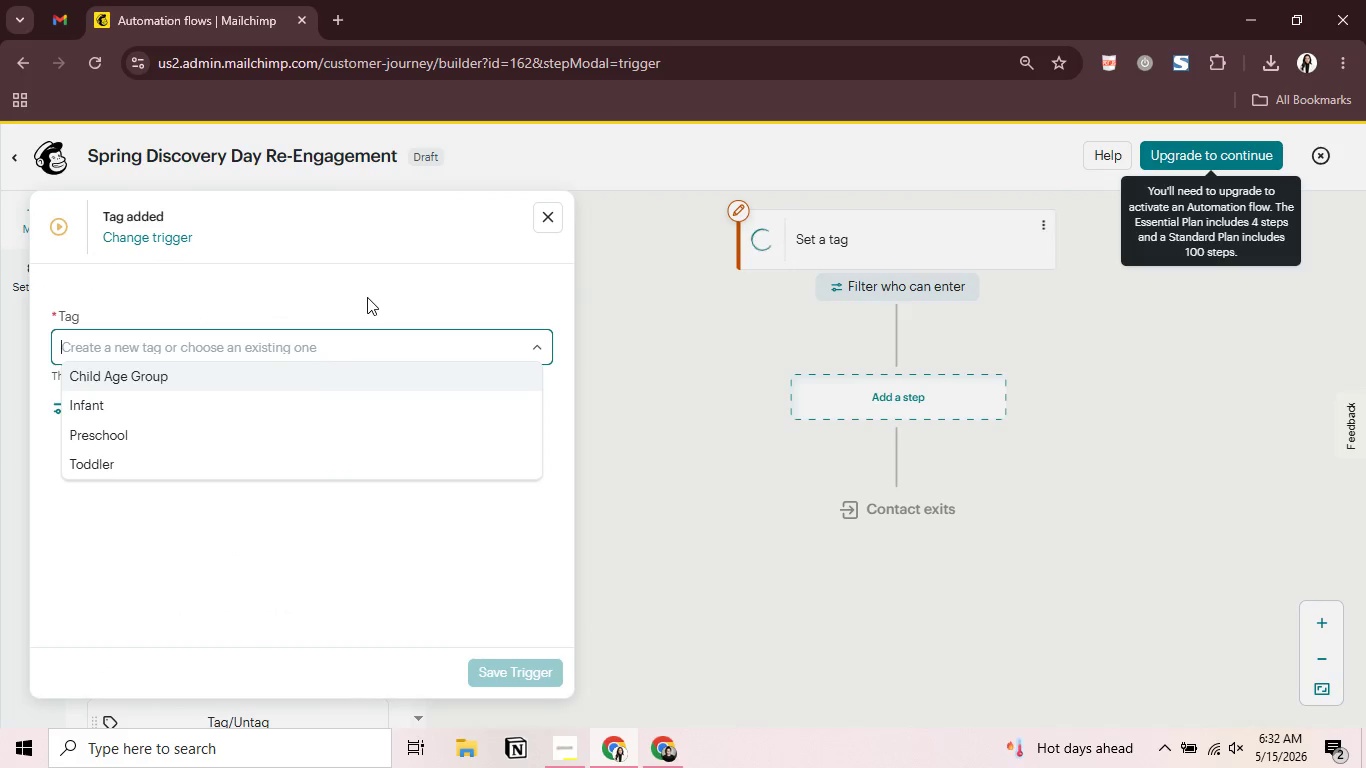 
left_click([371, 289])
 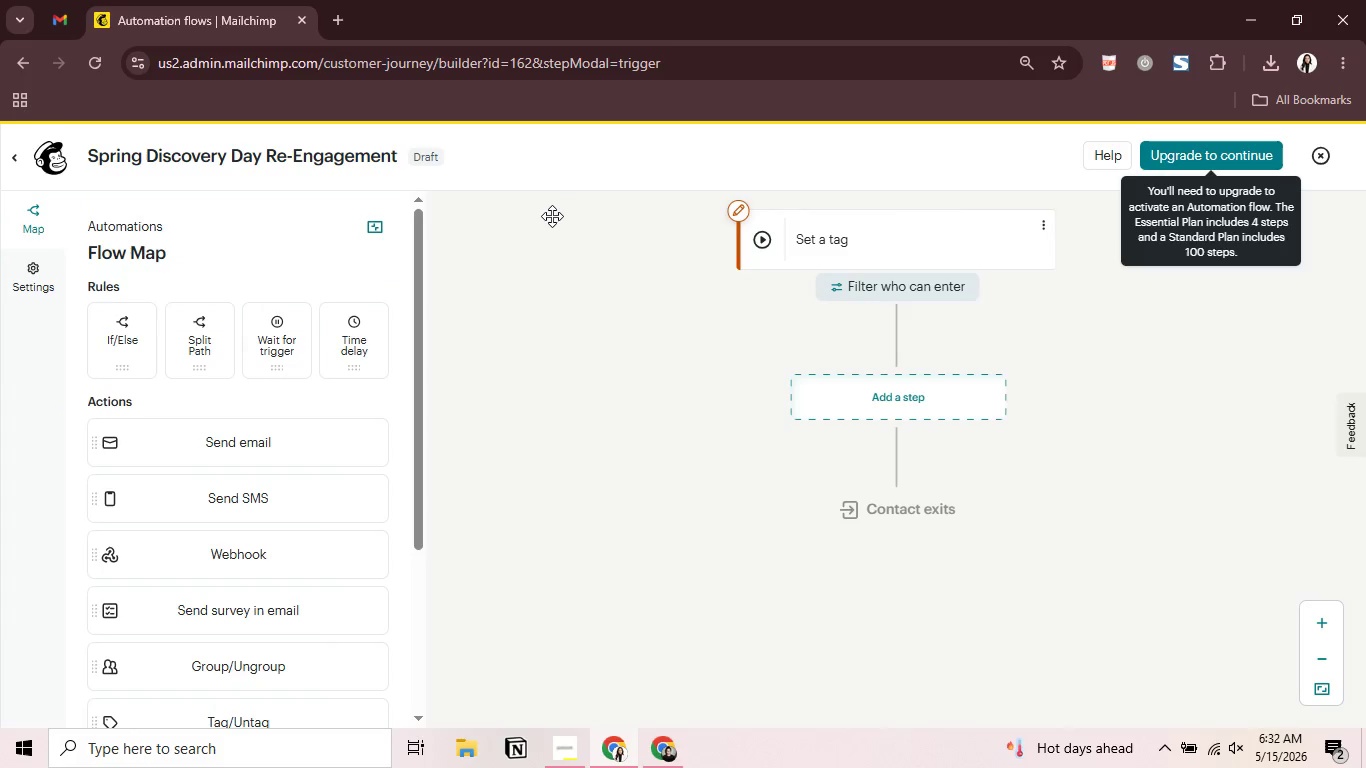 
wait(7.0)
 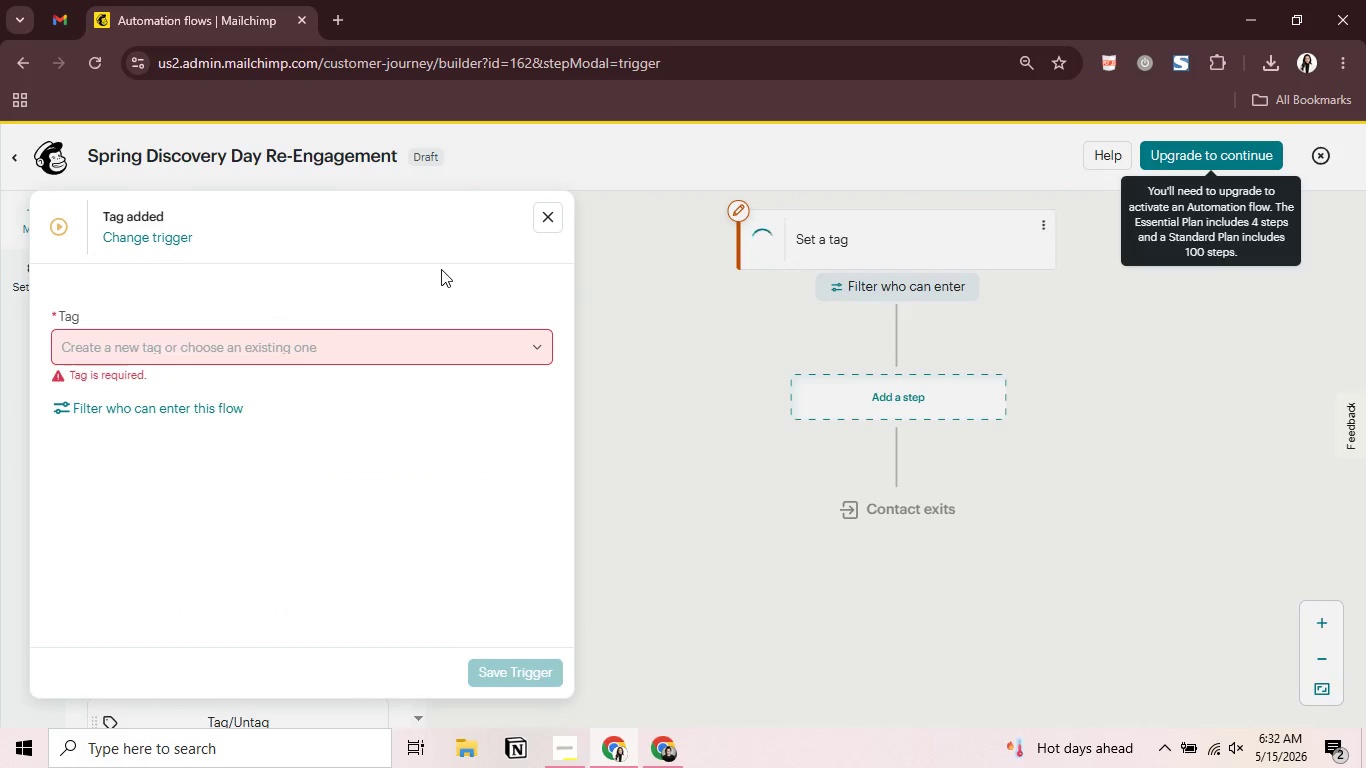 
left_click([343, 22])
 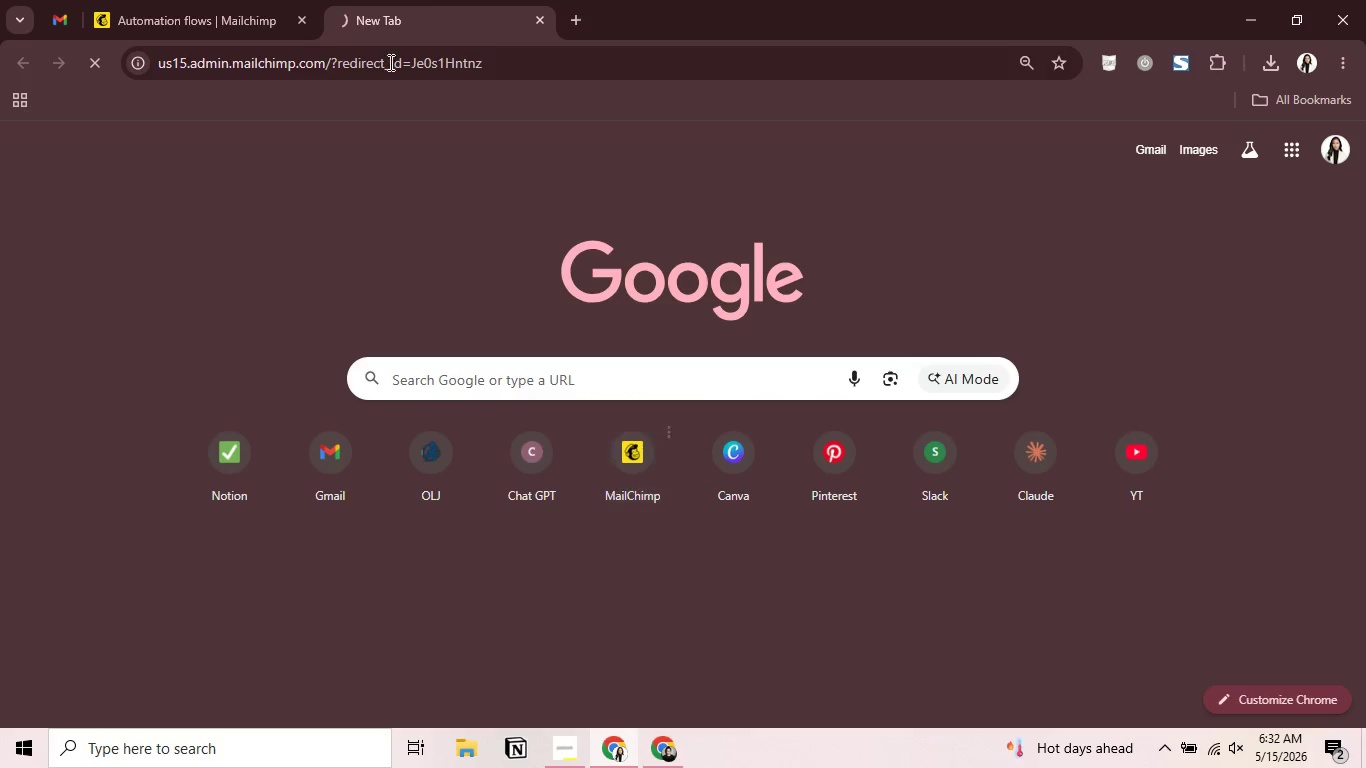 
left_click_drag(start_coordinate=[435, 20], to_coordinate=[180, 10])
 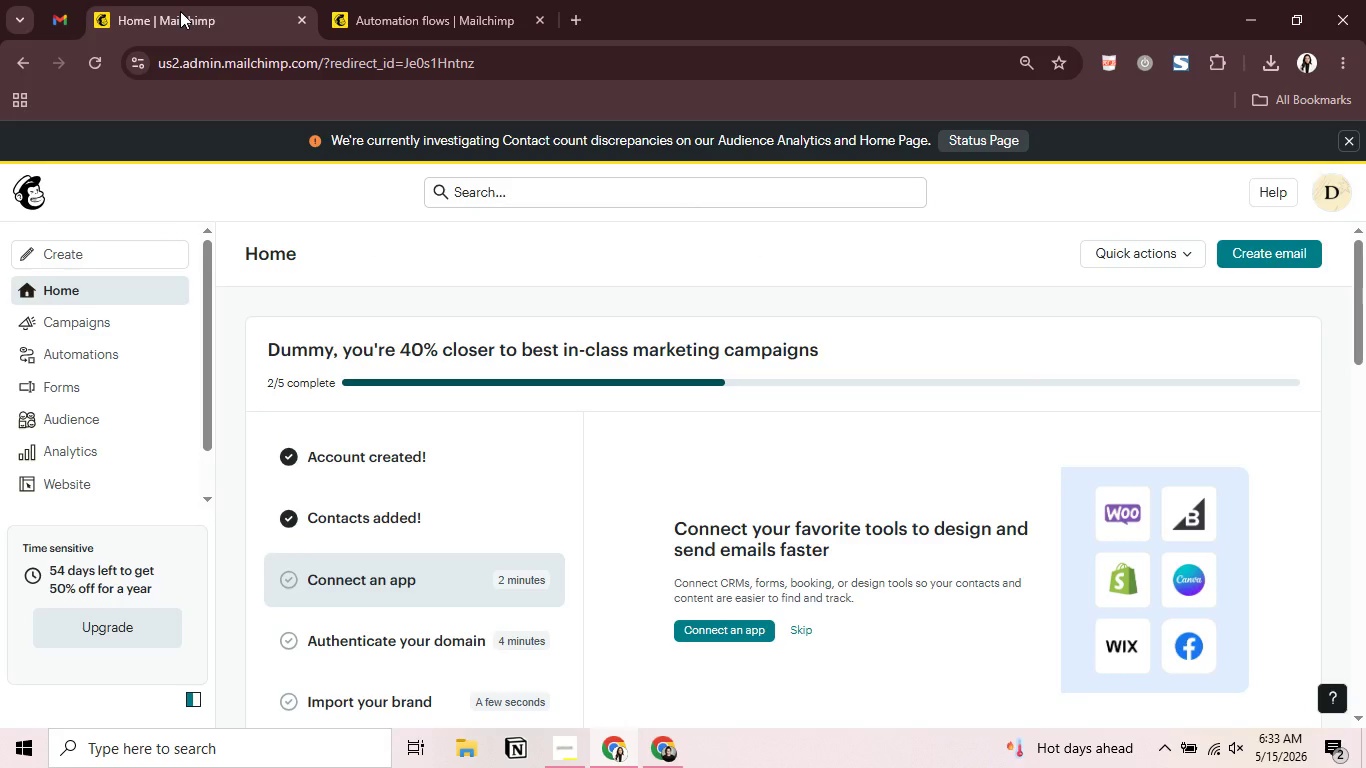 
wait(27.55)
 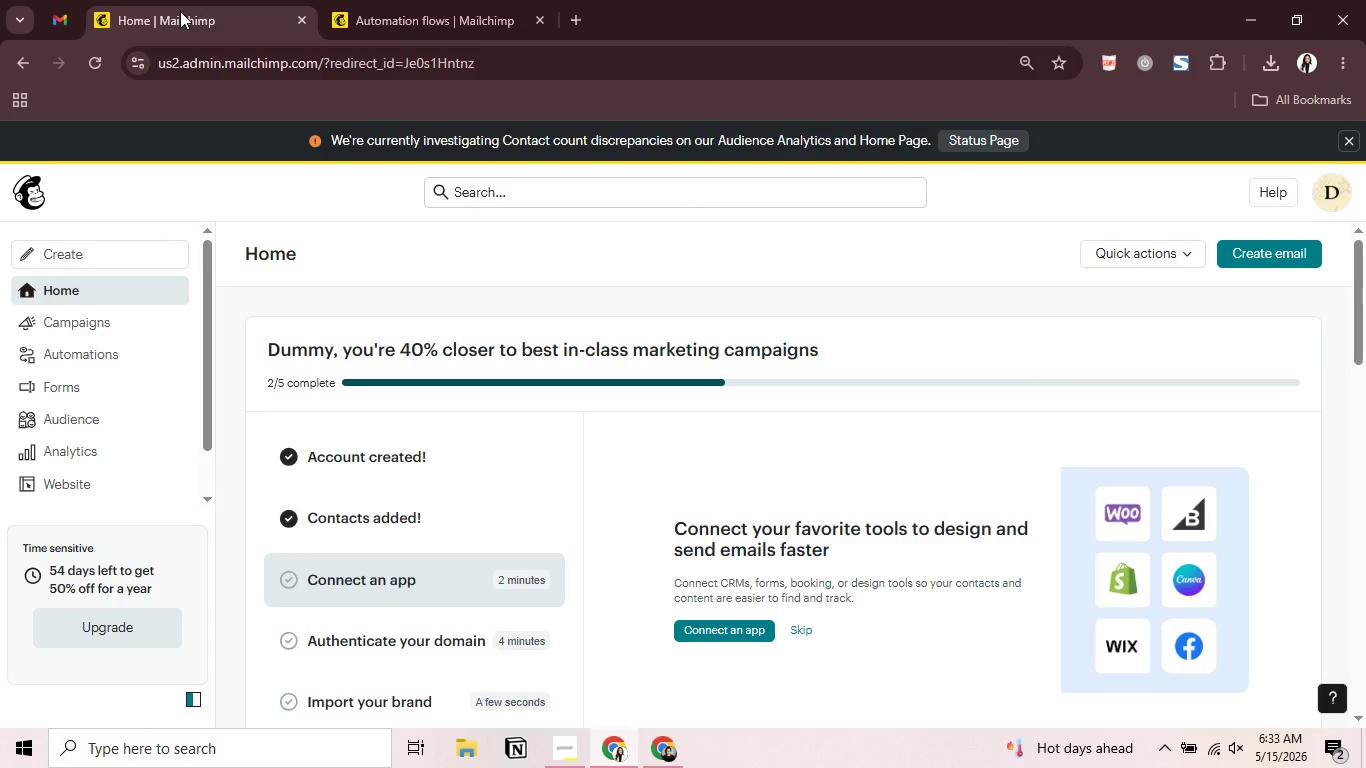 
left_click([100, 402])
 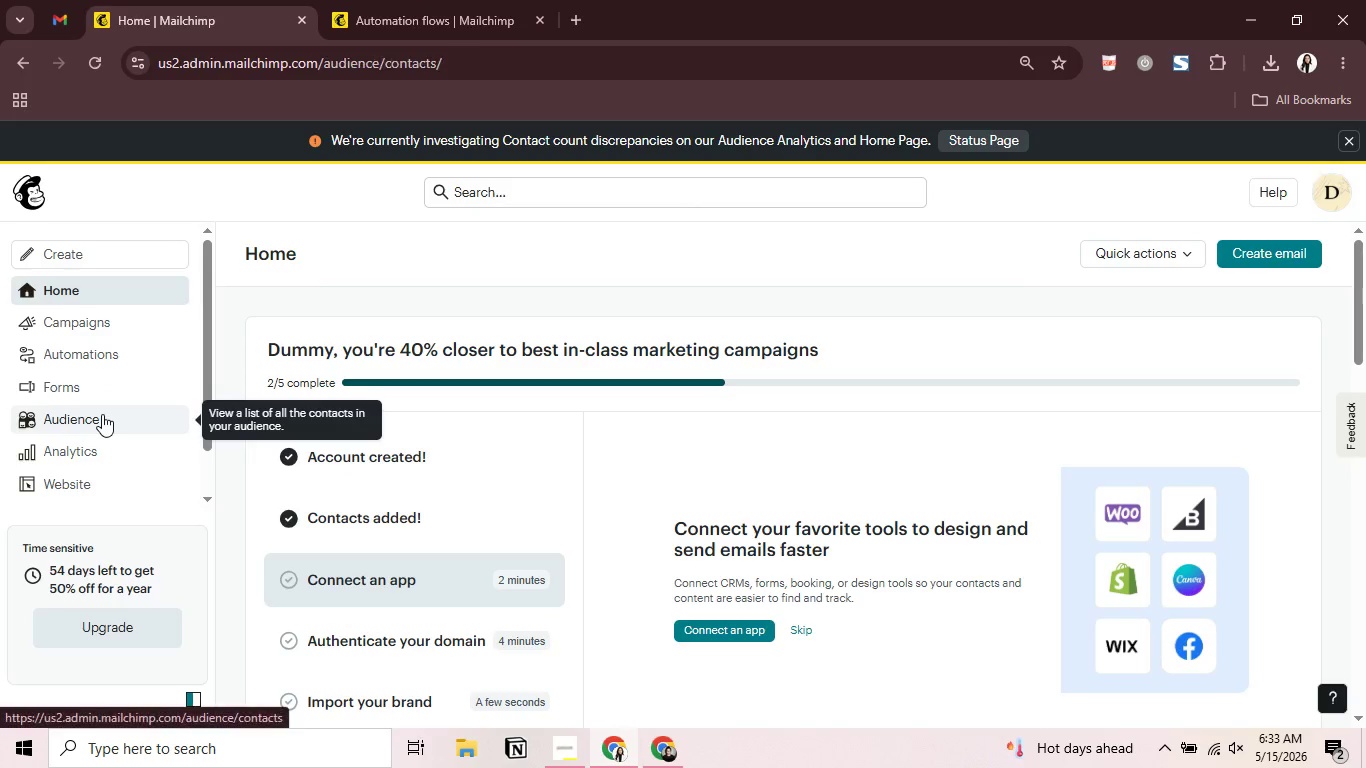 
left_click([102, 414])
 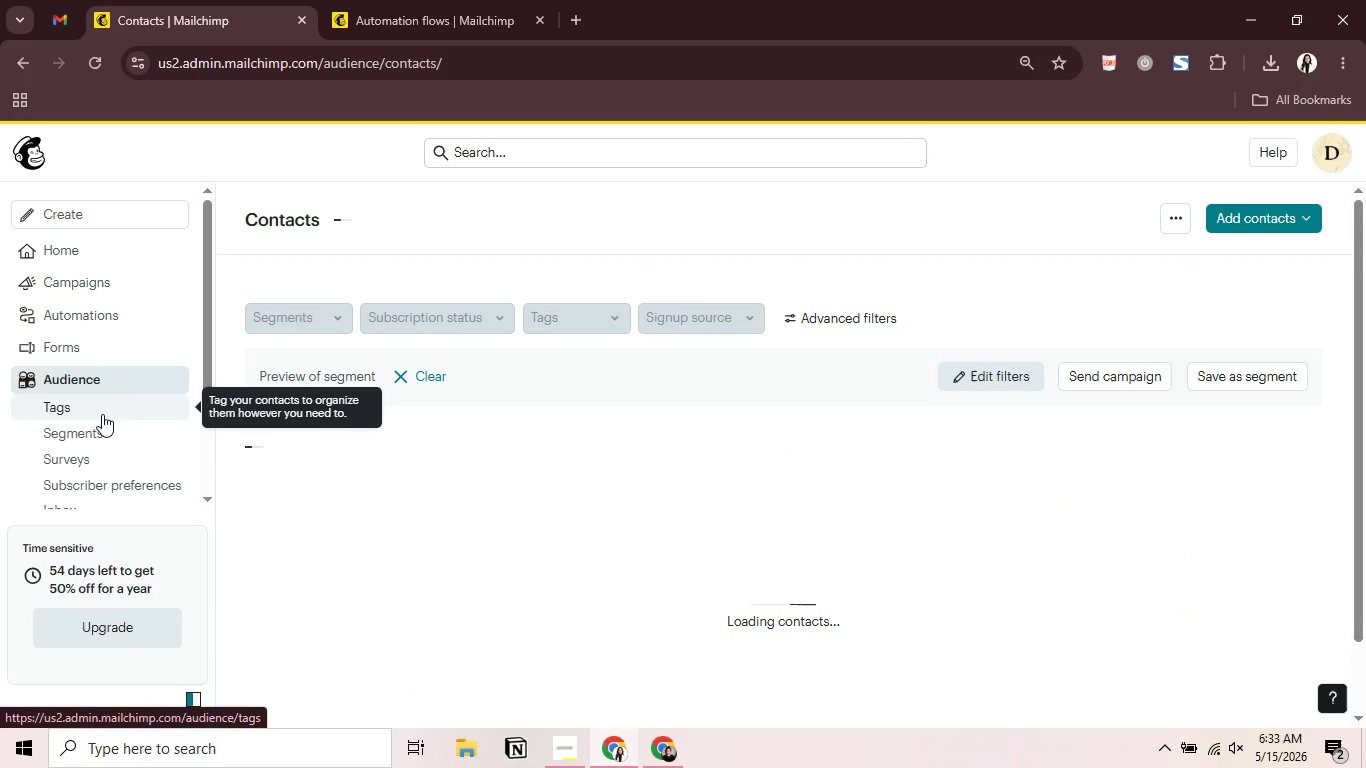 
left_click([102, 414])
 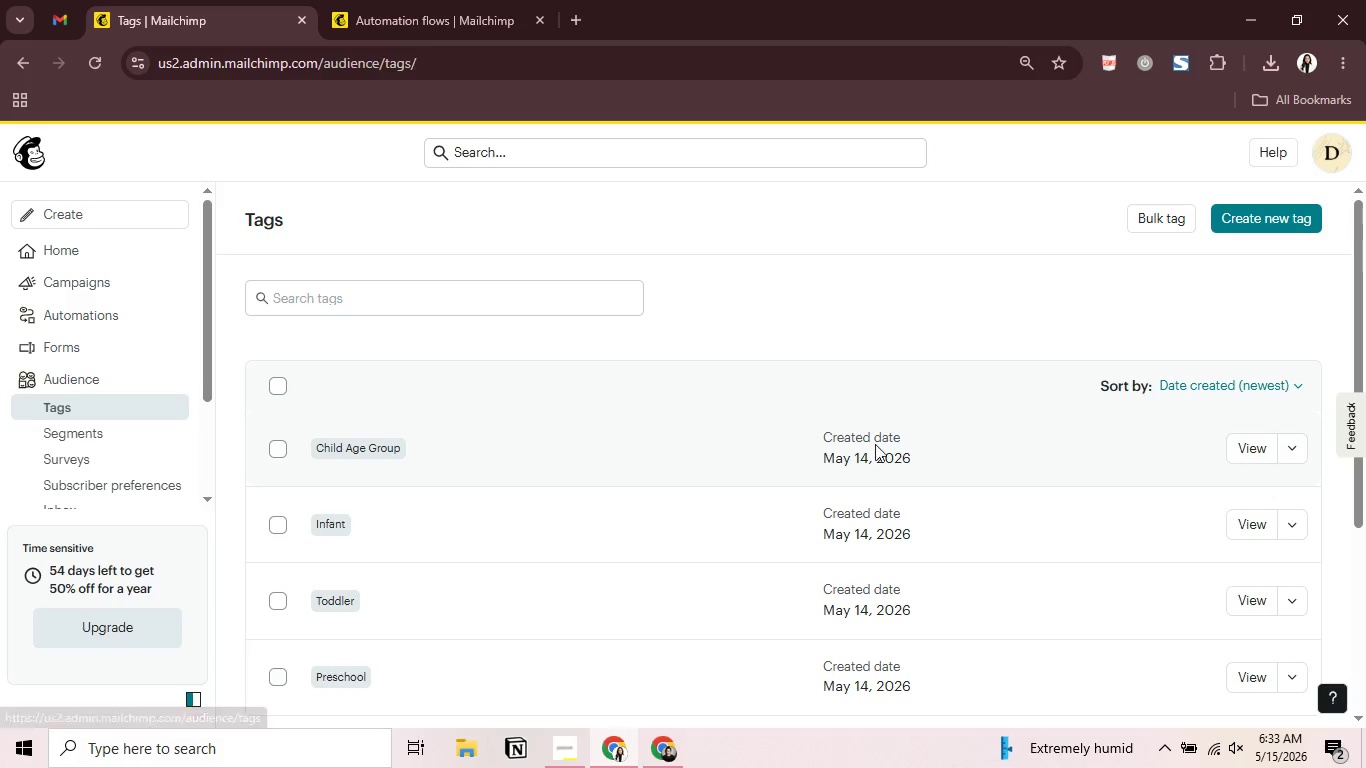 
wait(5.55)
 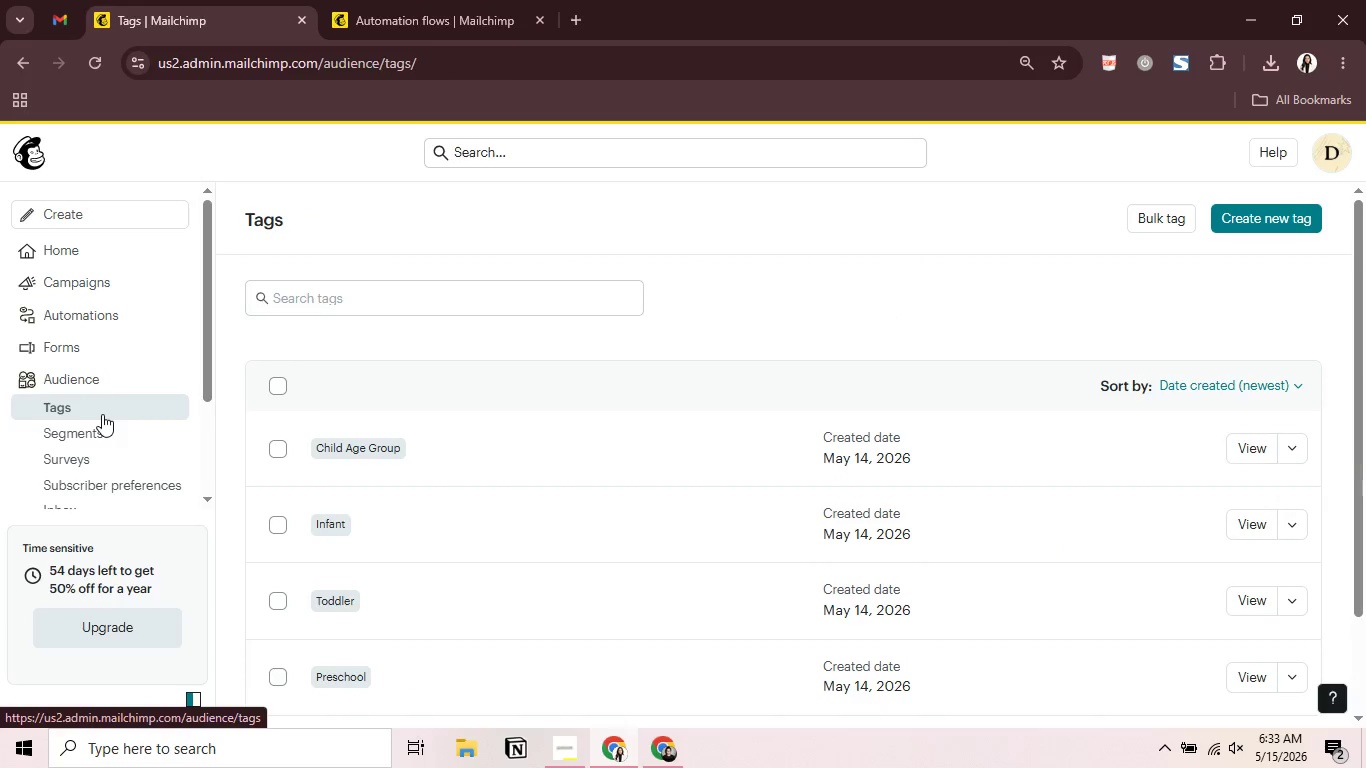 
left_click([1248, 220])
 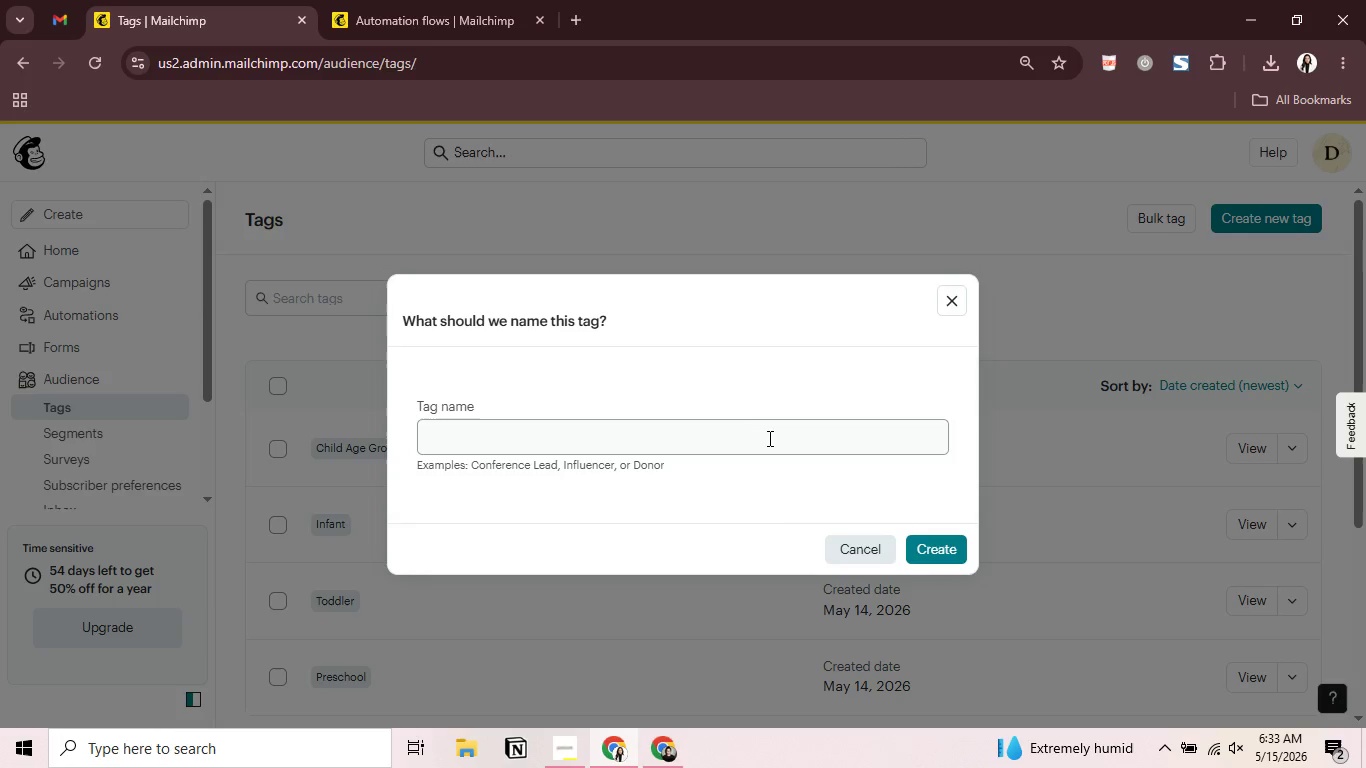 
left_click([768, 438])
 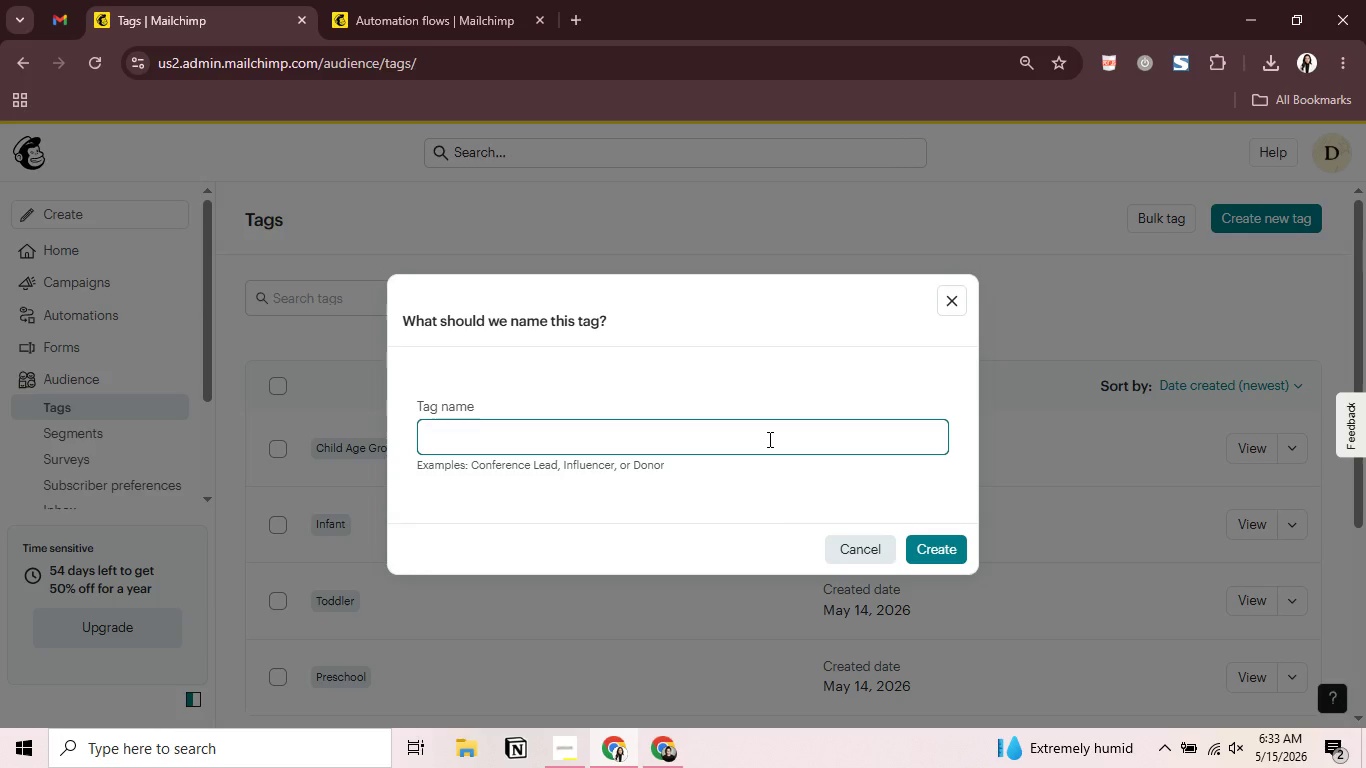 
type(Spring )
 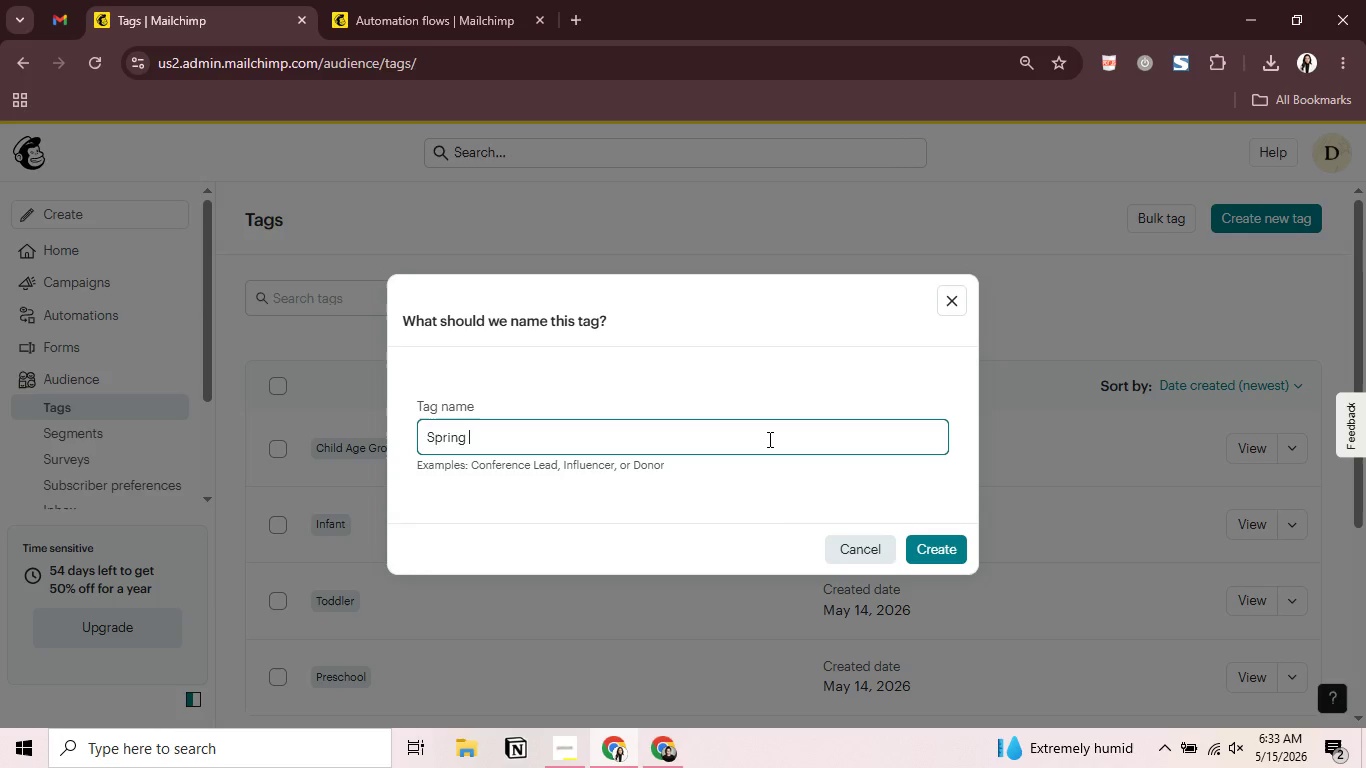 
type(Discovery Leads)
 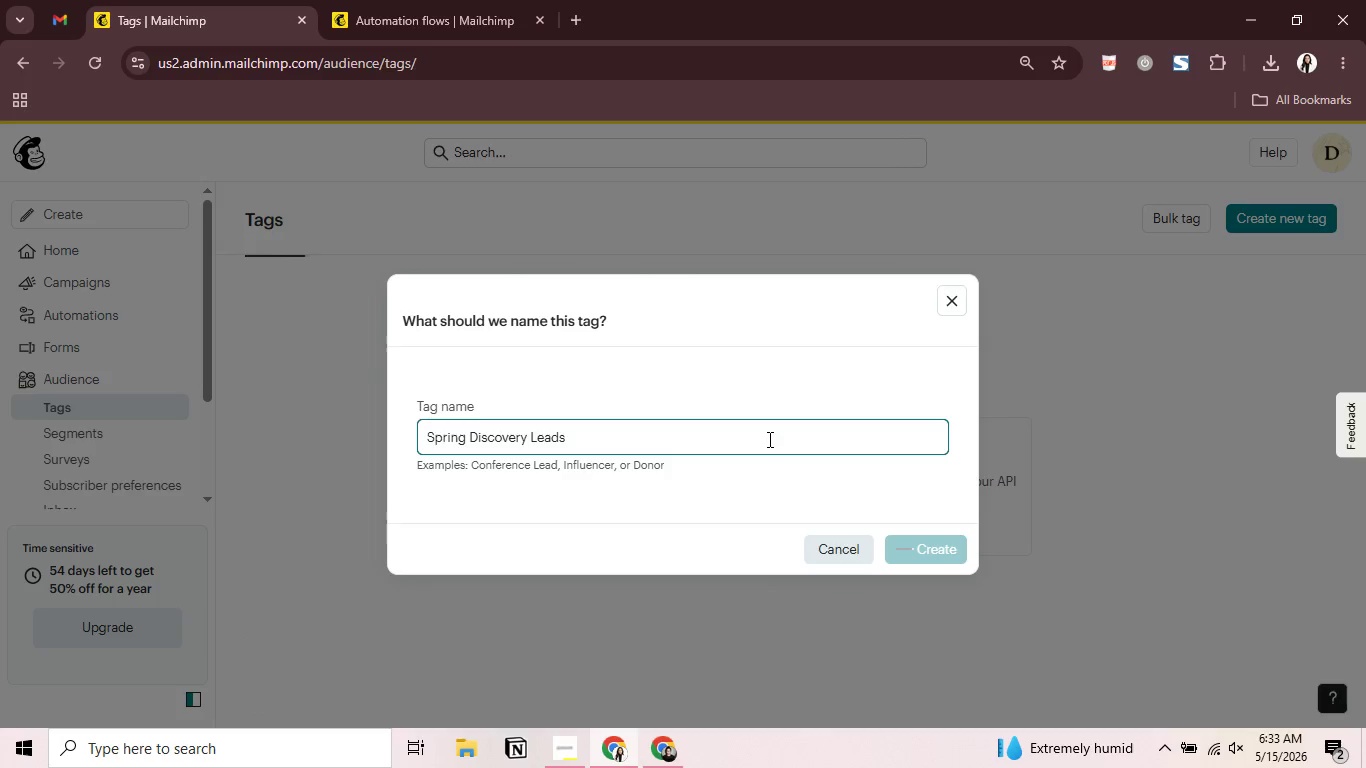 
 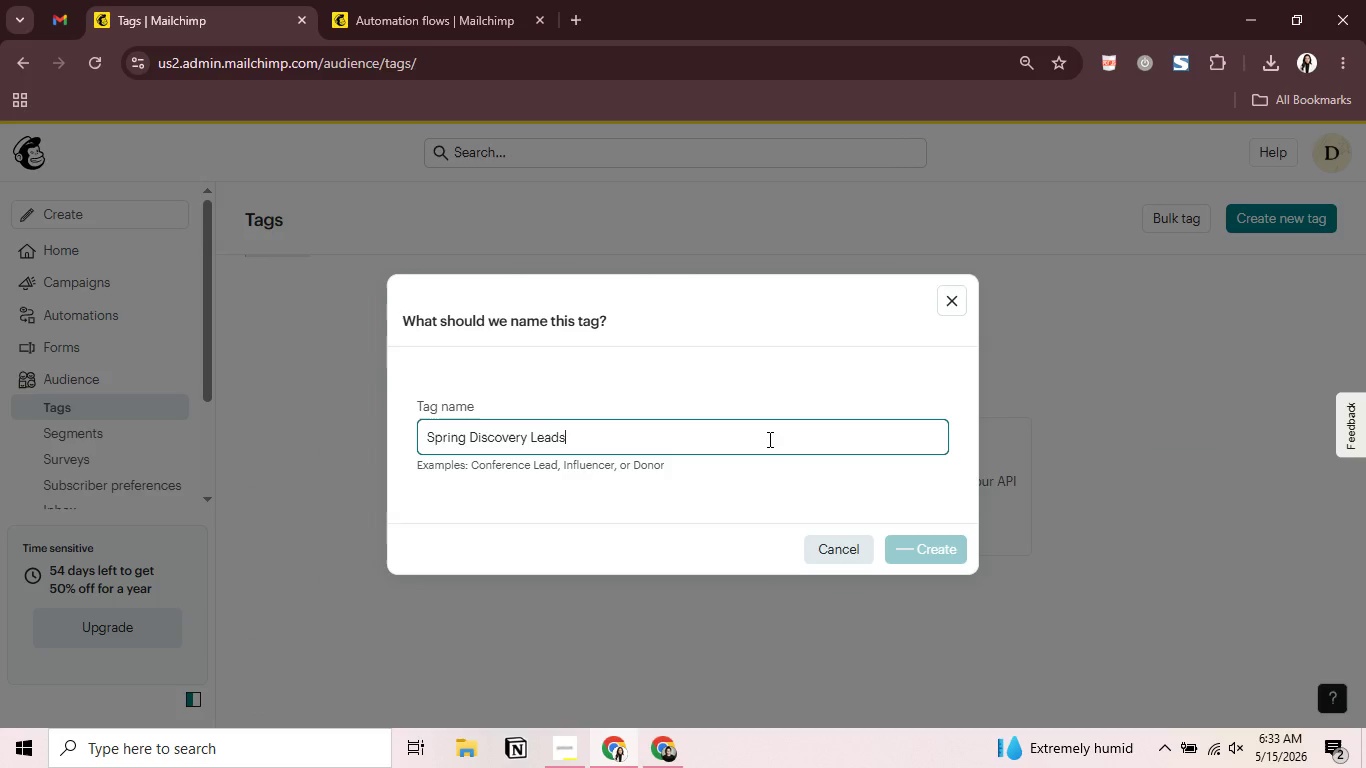 
key(Enter)
 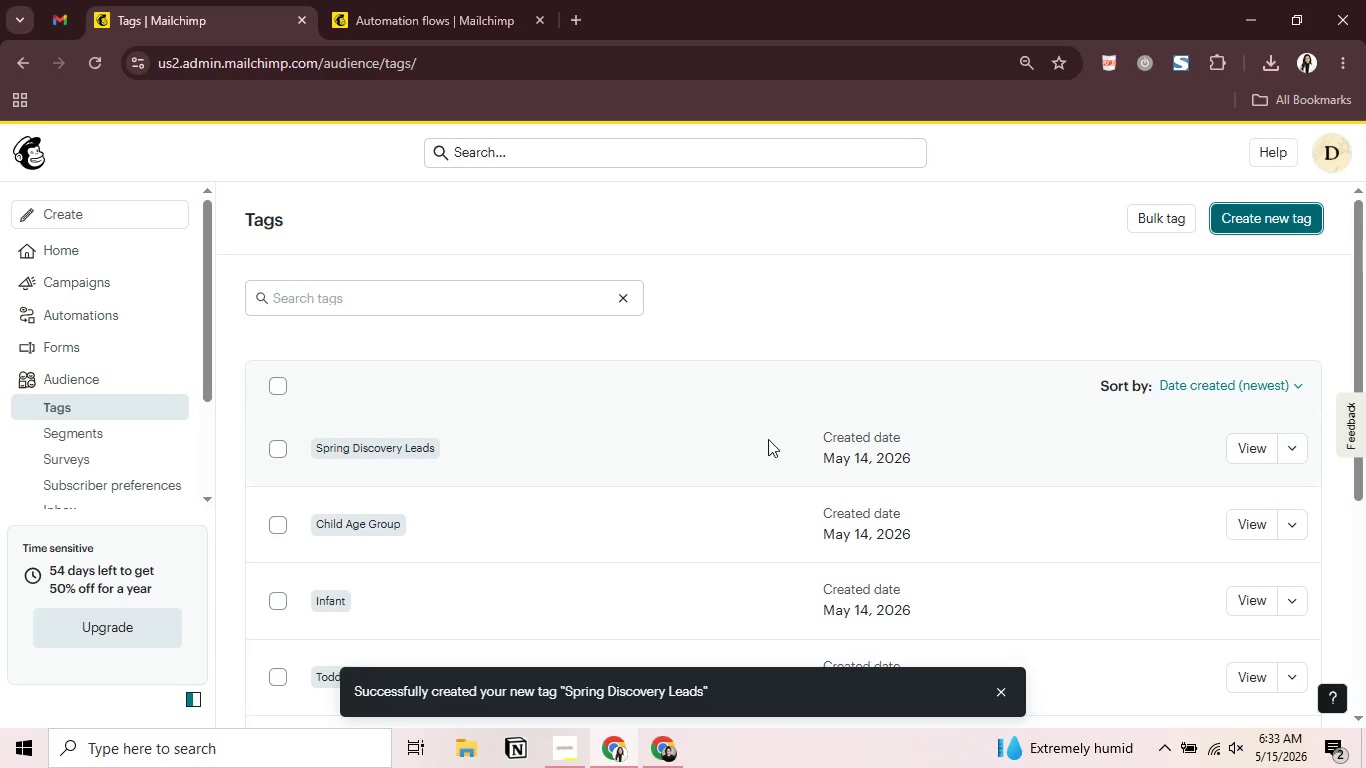 
wait(29.41)
 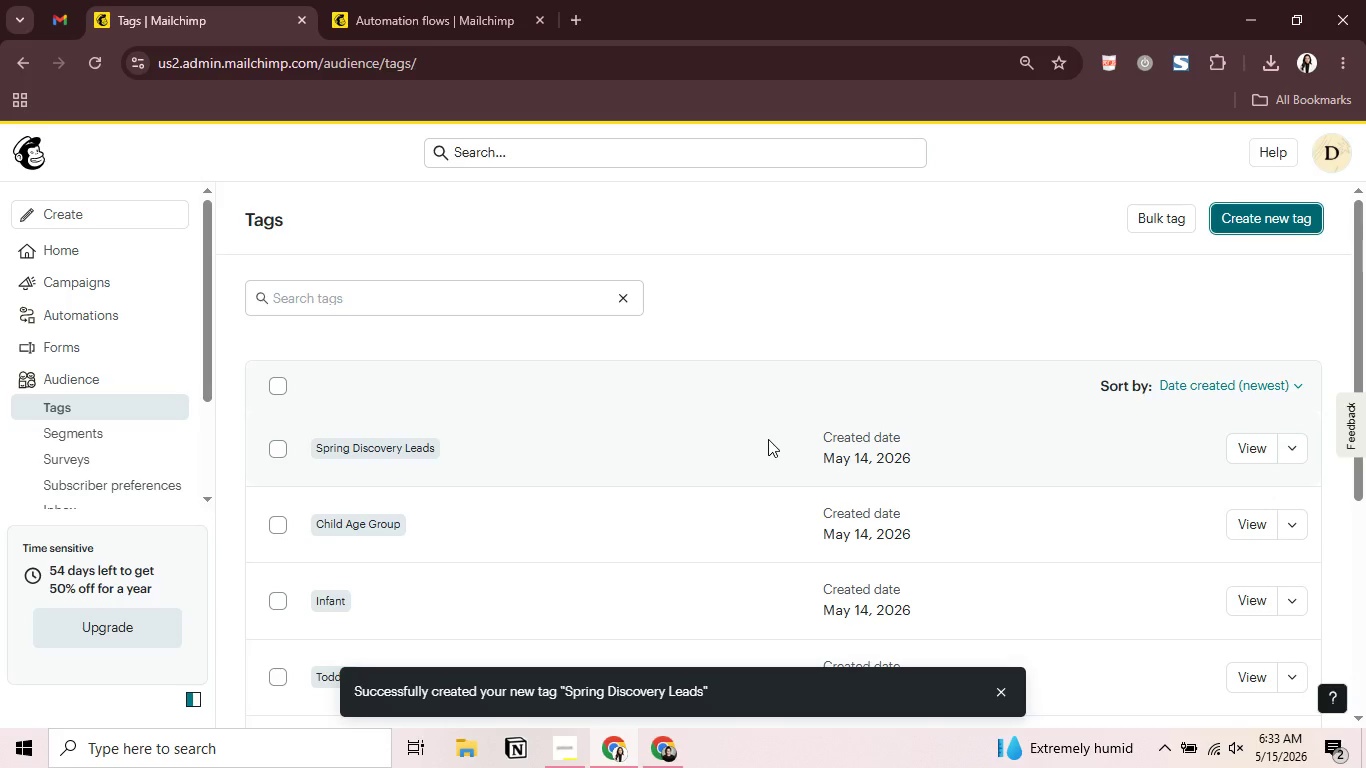 
left_click([156, 243])
 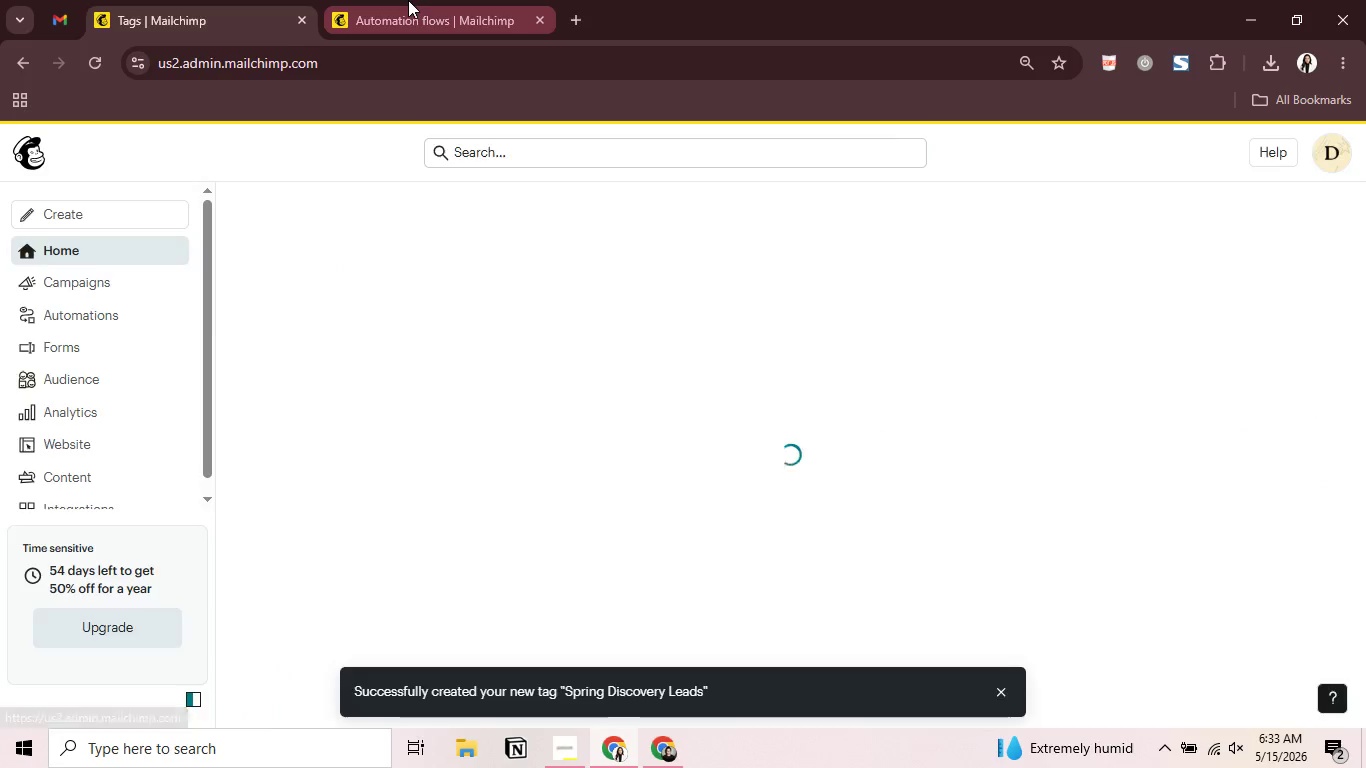 
left_click([408, 0])
 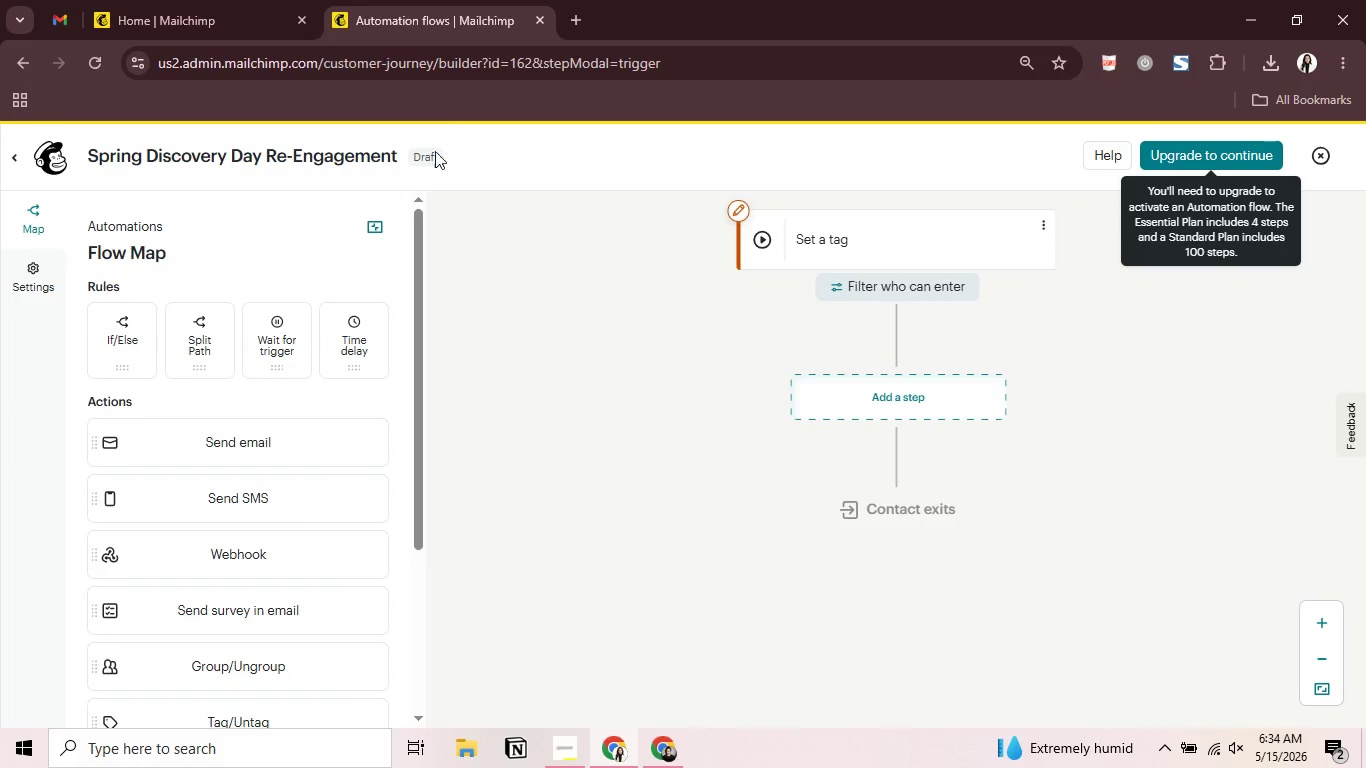 
wait(10.28)
 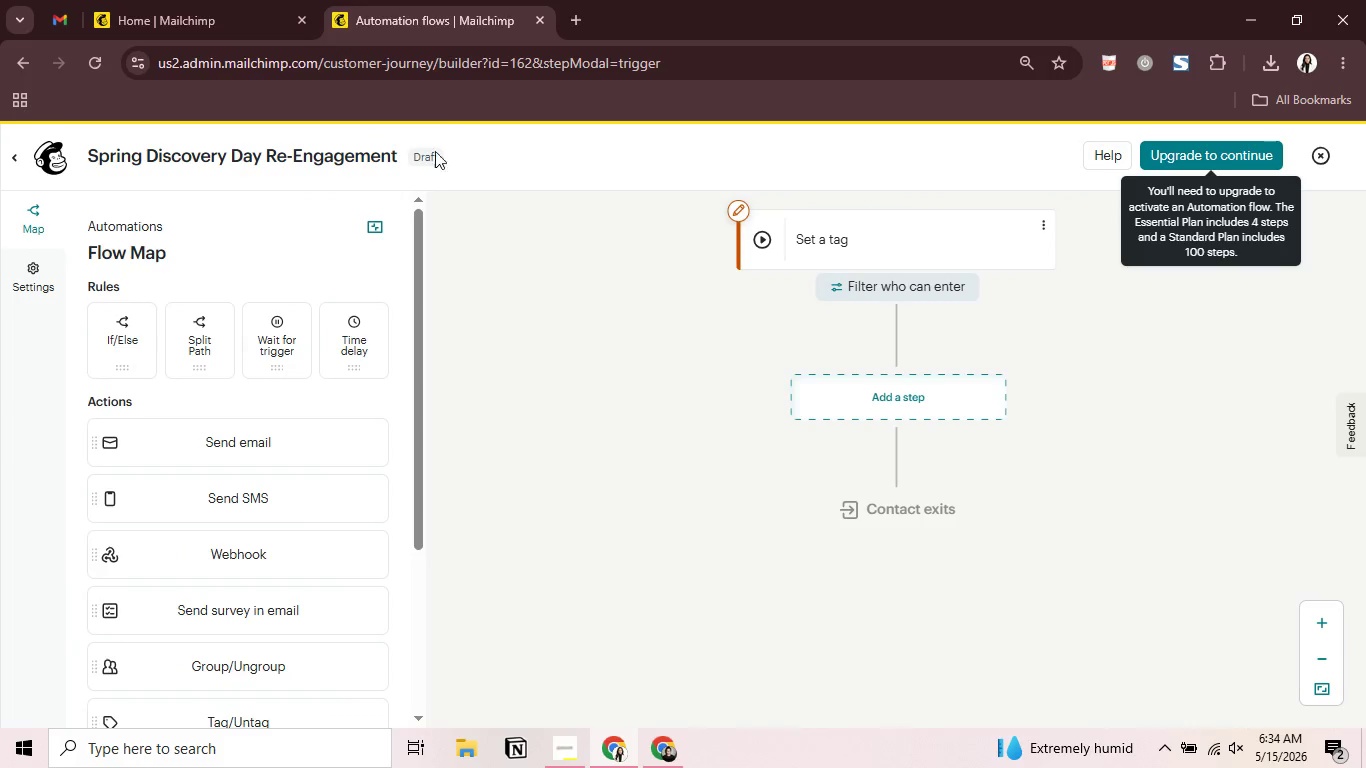 
left_click([757, 238])
 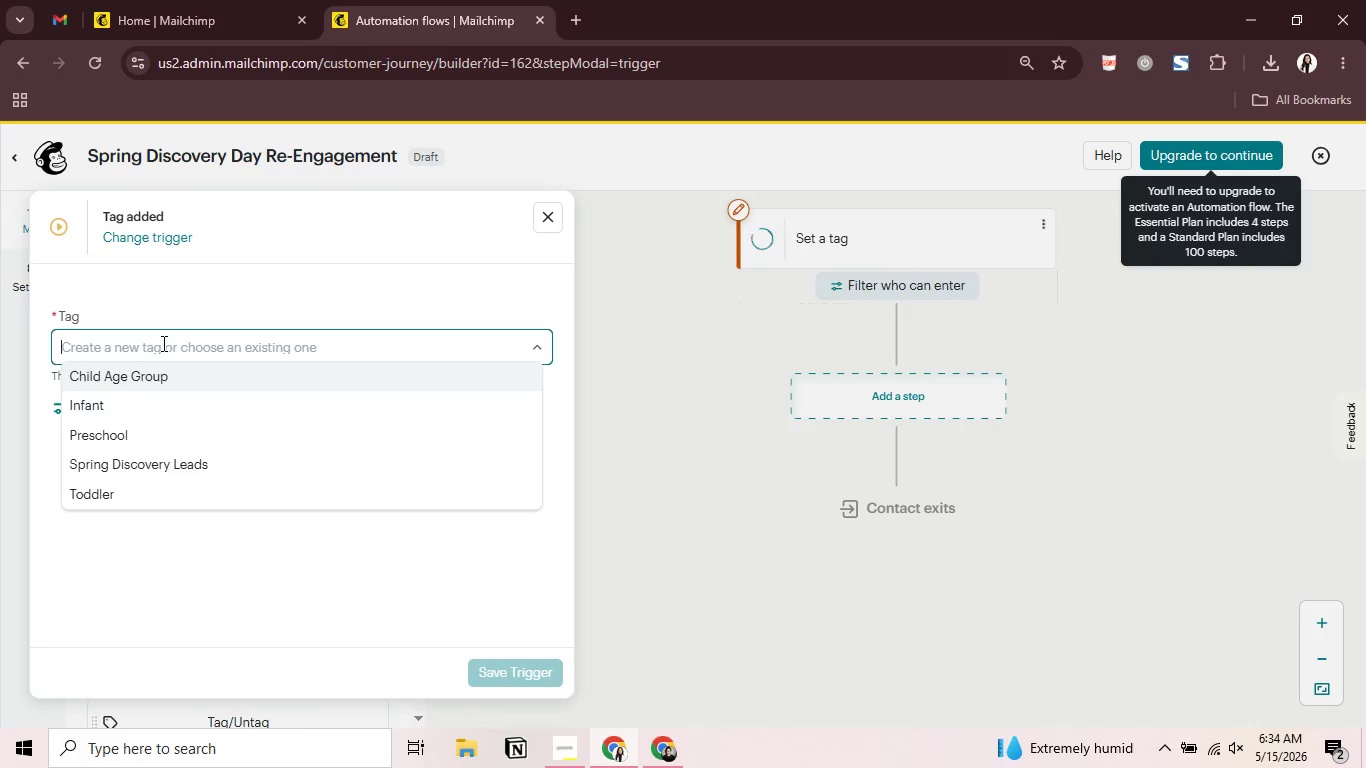 
left_click([175, 462])
 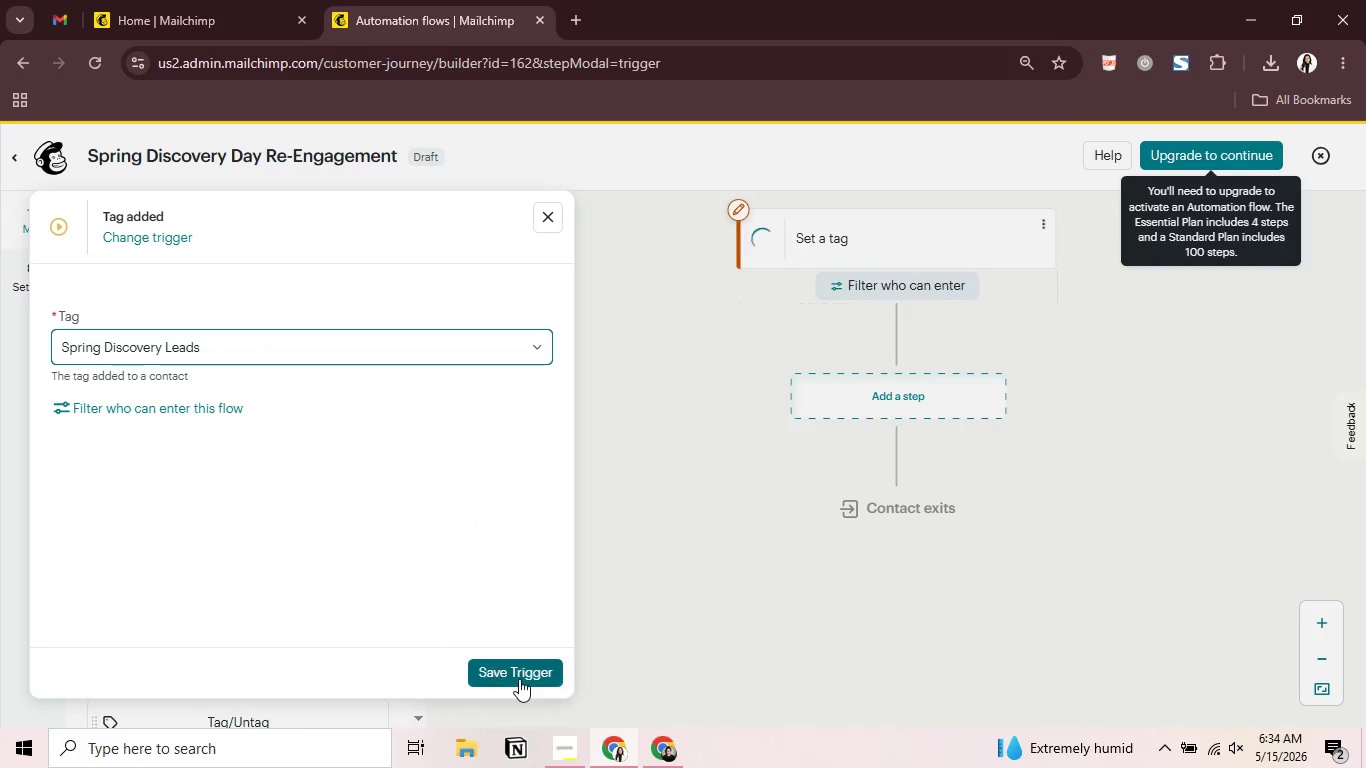 
left_click([519, 679])
 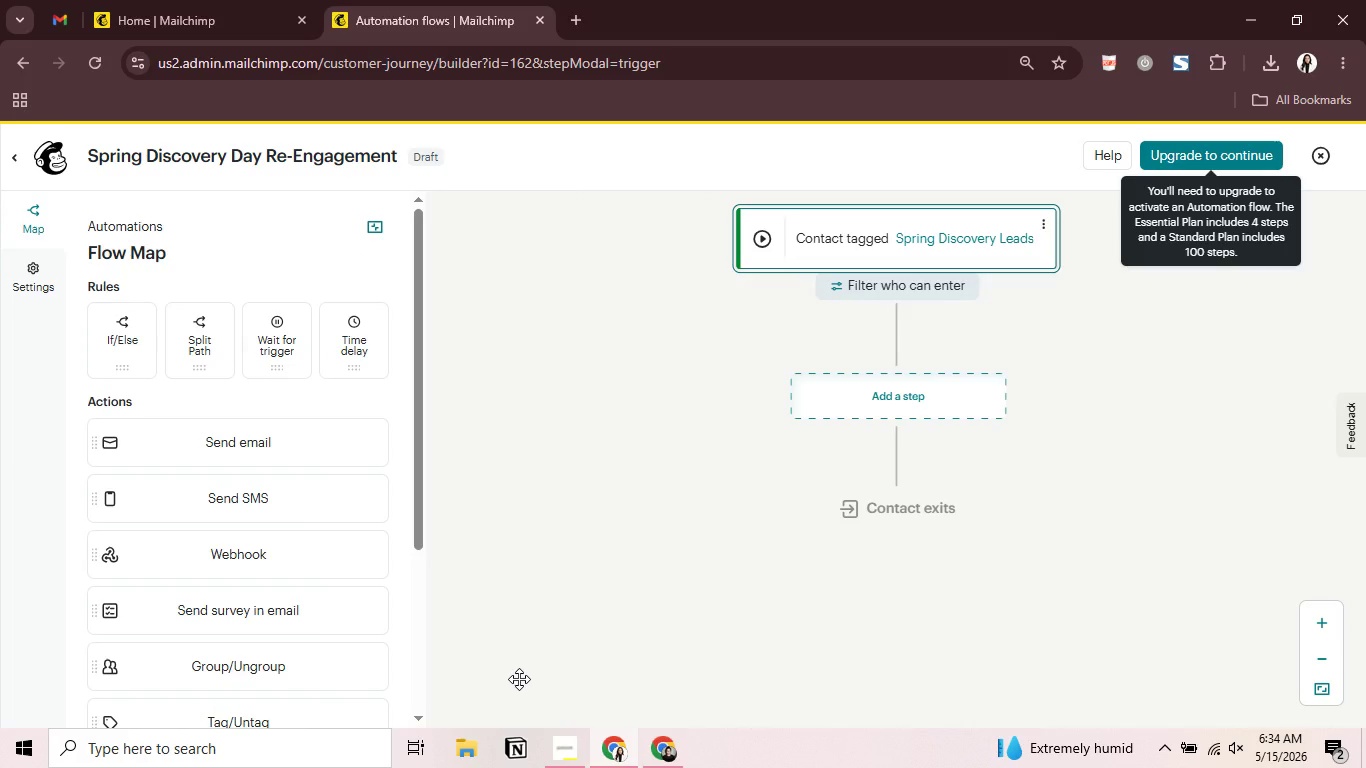 
wait(40.84)
 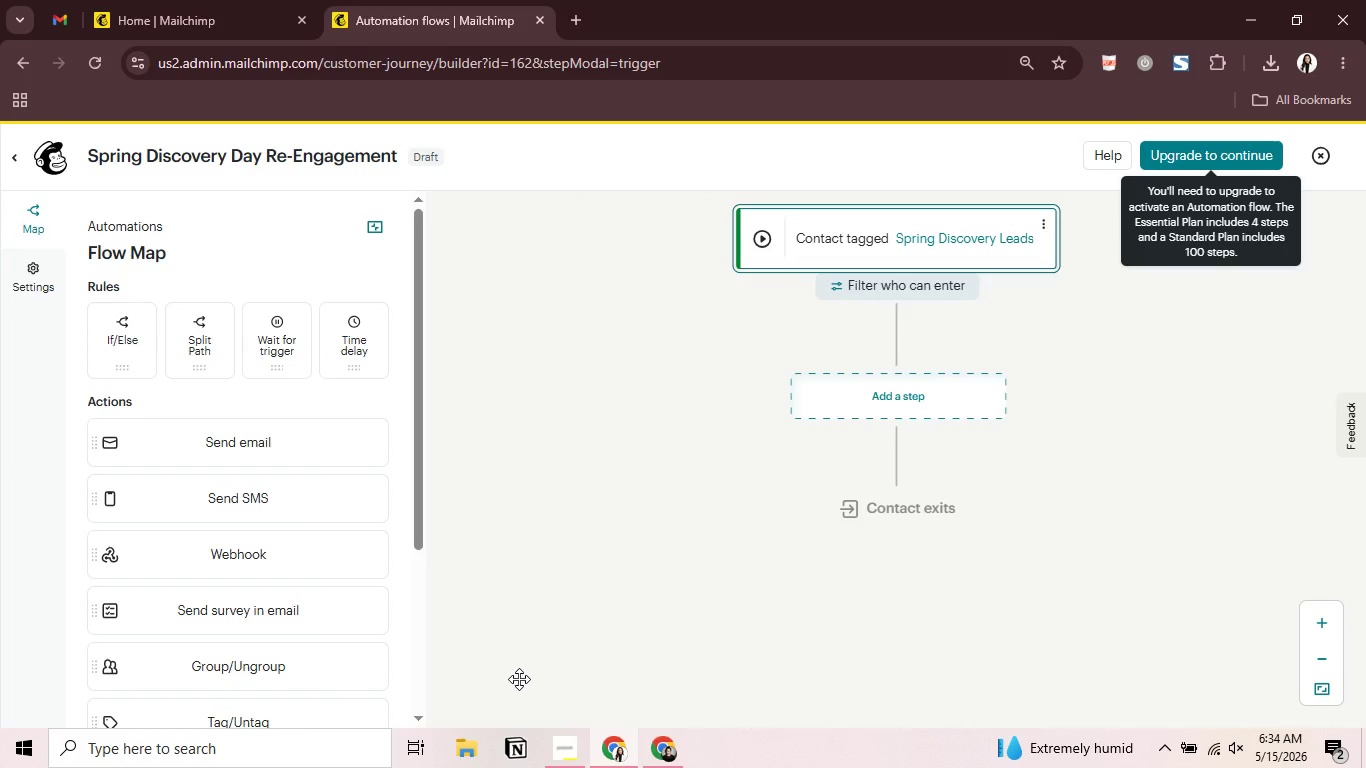 
left_click_drag(start_coordinate=[762, 530], to_coordinate=[661, 531])
 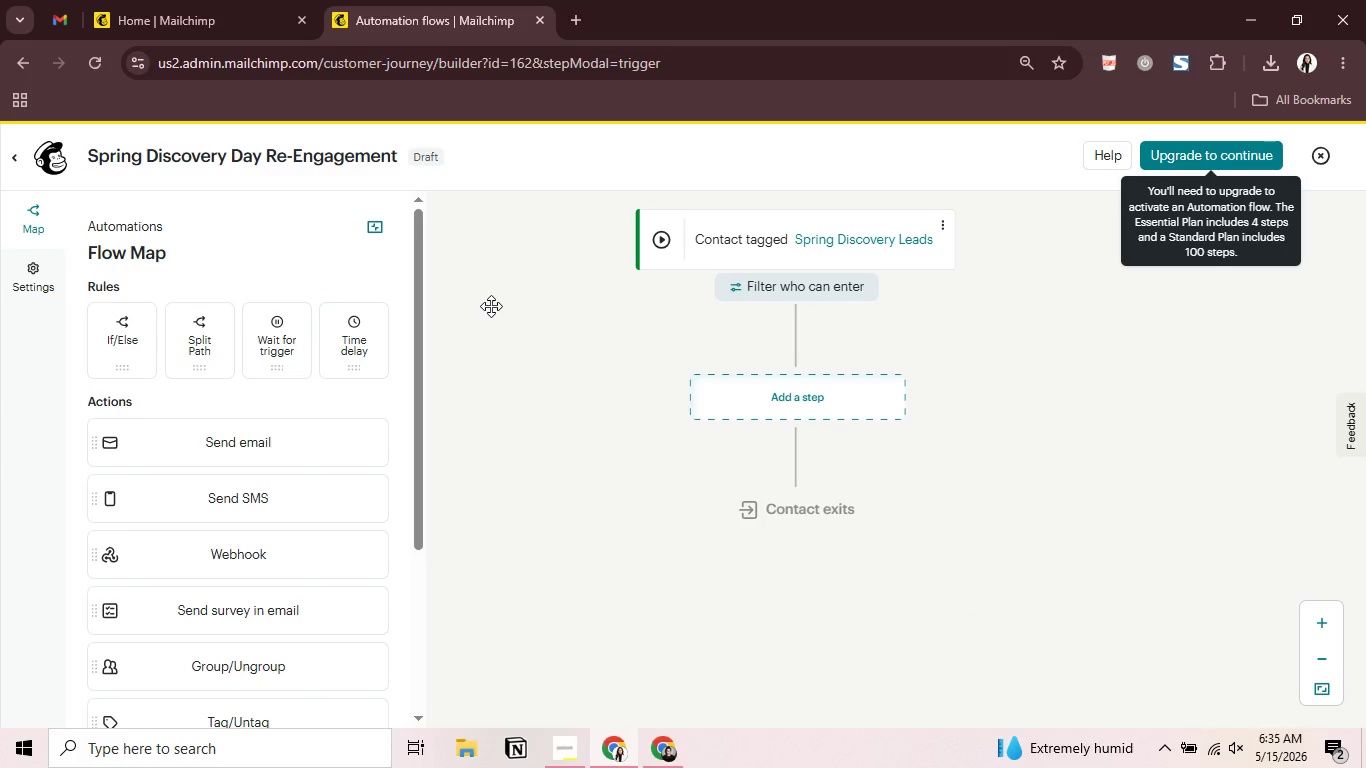 
wait(52.02)
 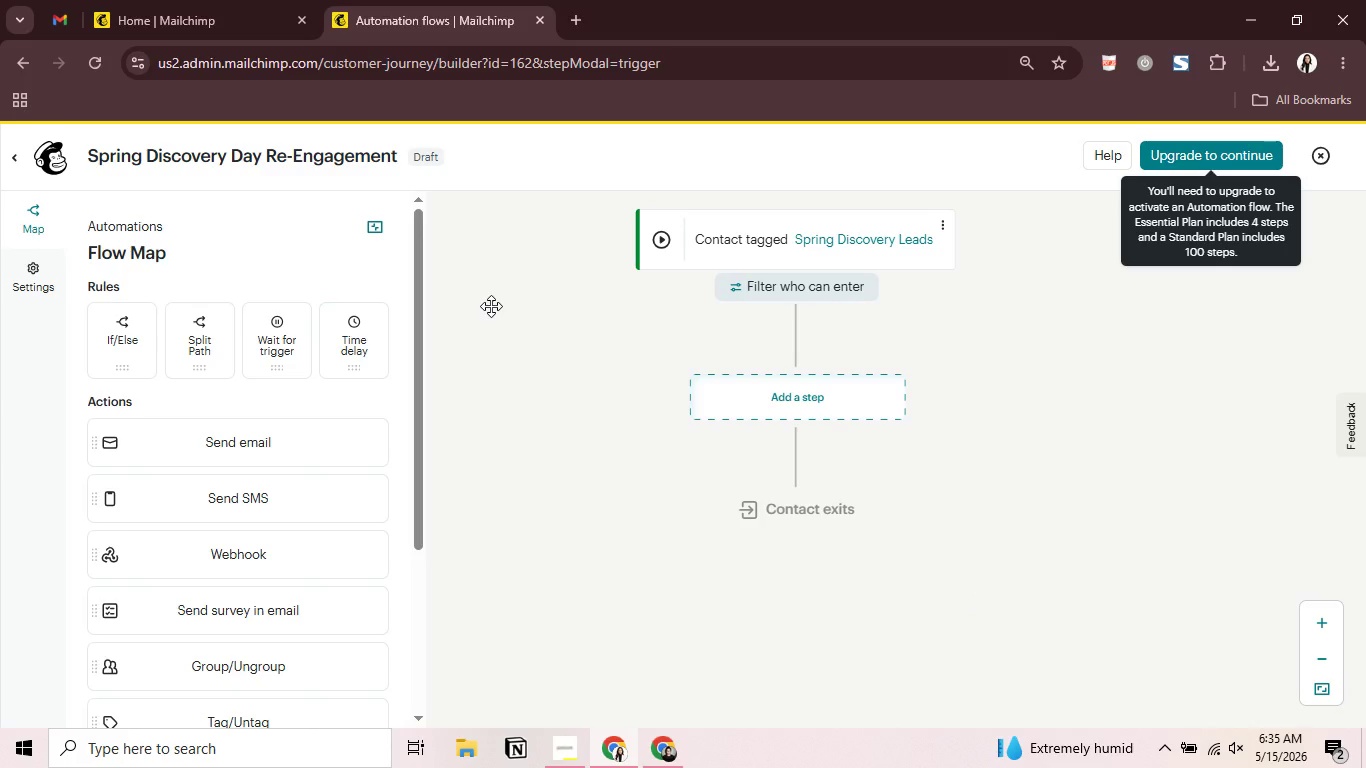 
left_click([572, 9])
 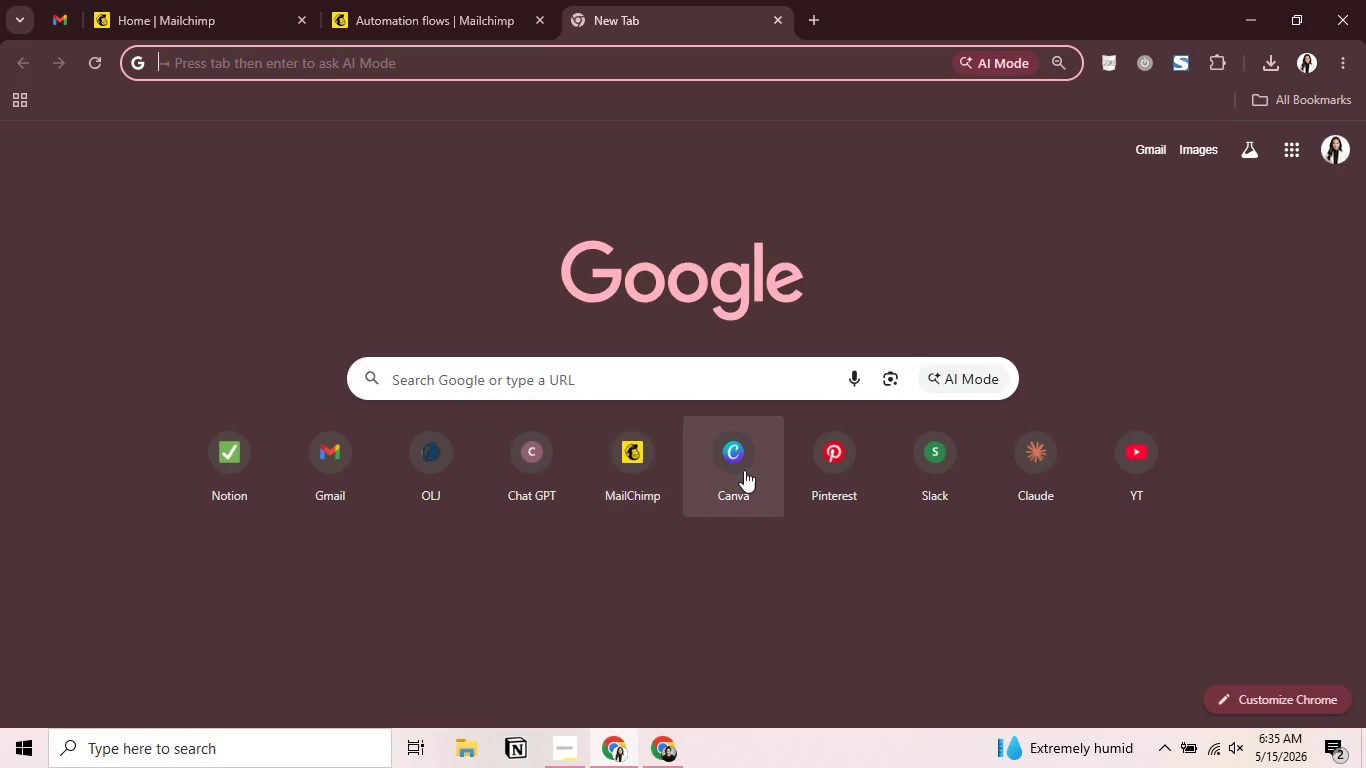 
left_click([742, 457])
 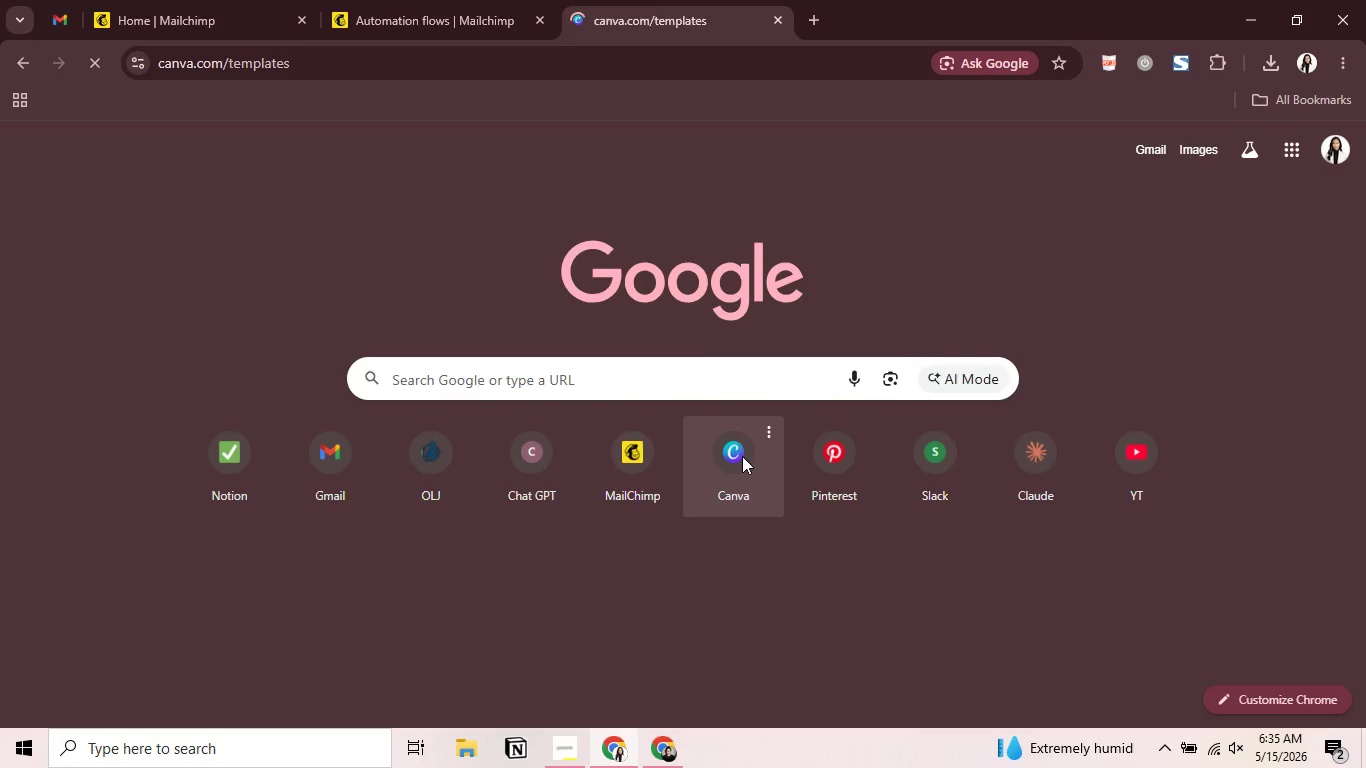 
key(Alt+AltLeft)
 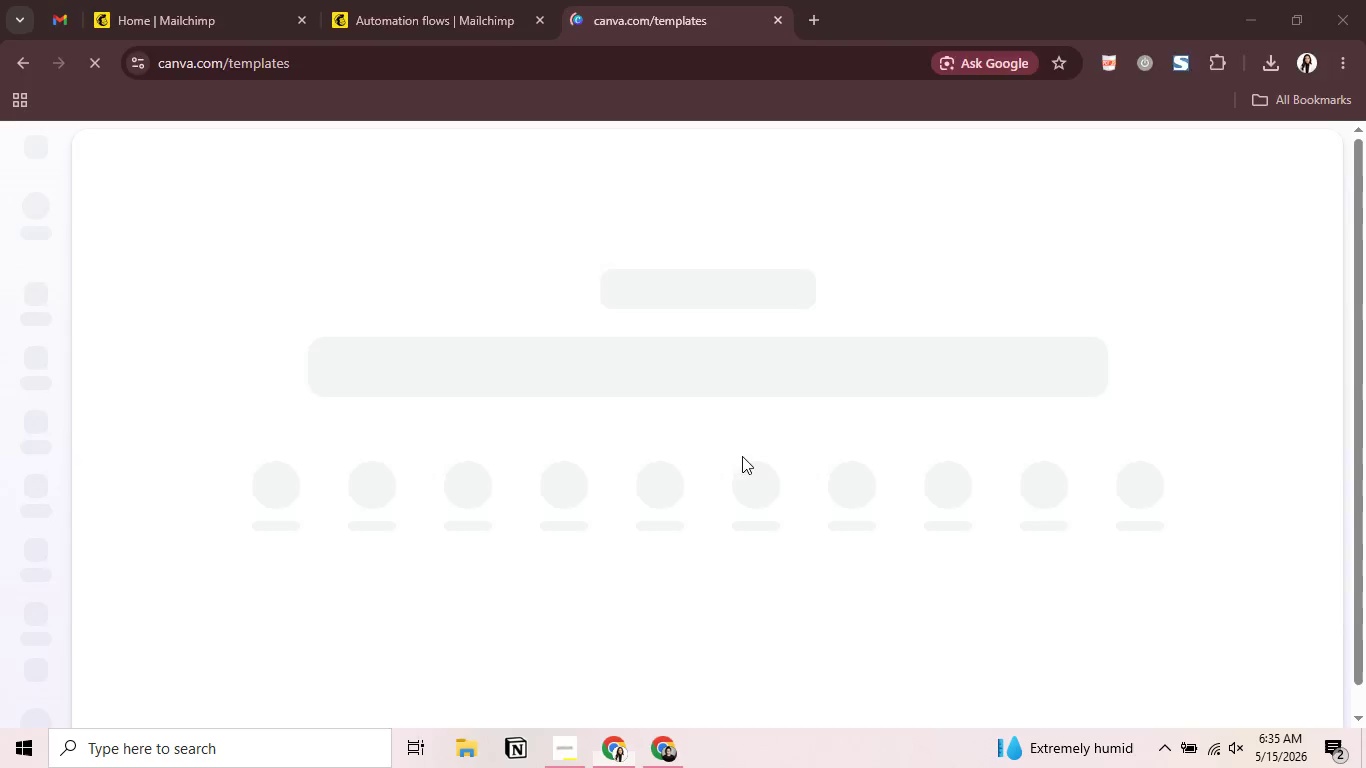 
key(Alt+Tab)
 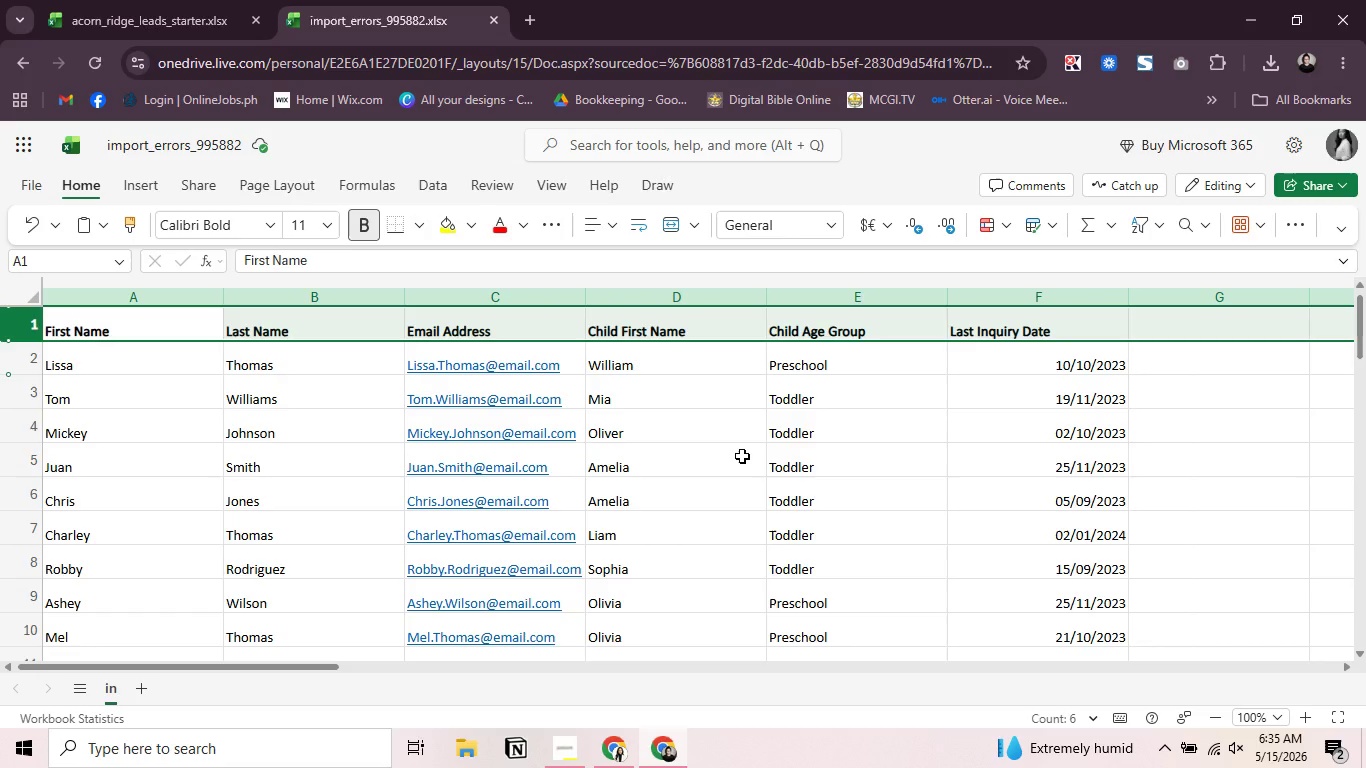 
key(Alt+AltLeft)
 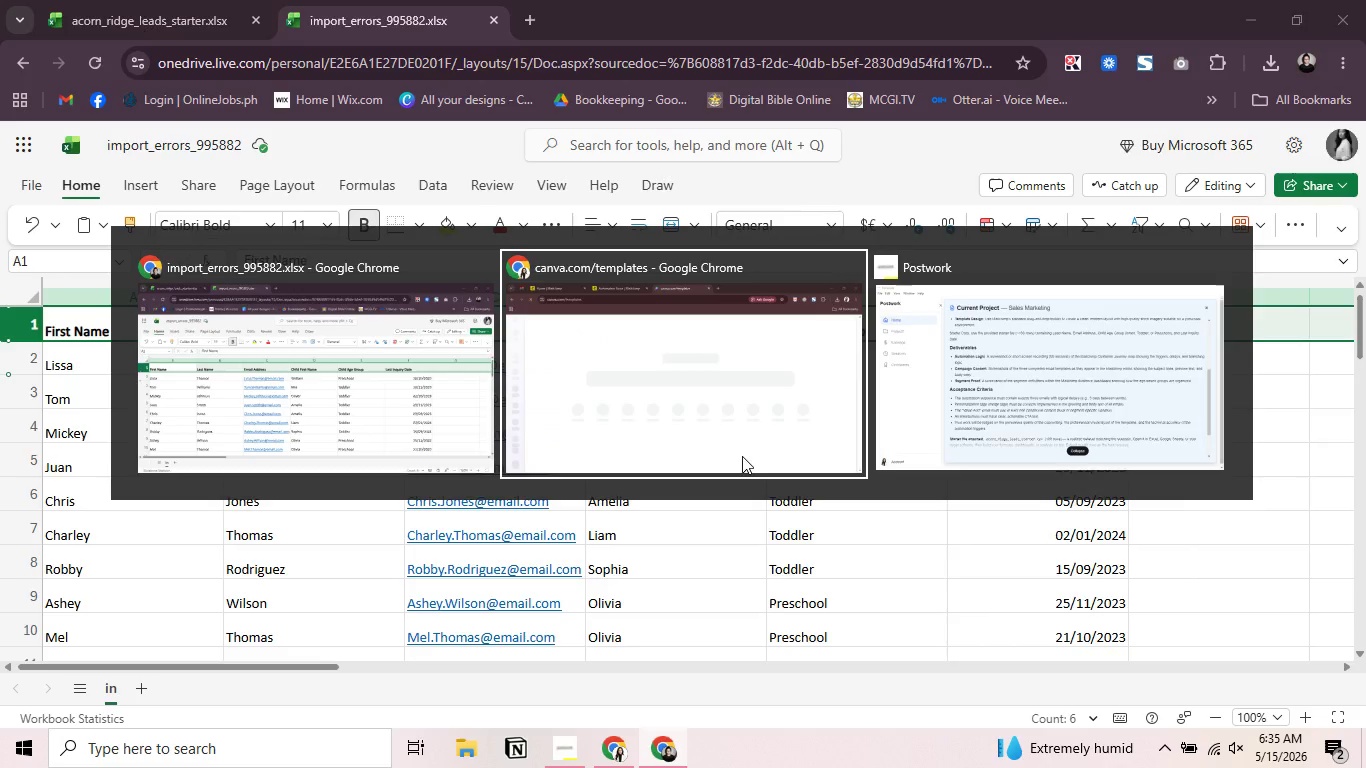 
key(Alt+Tab)
 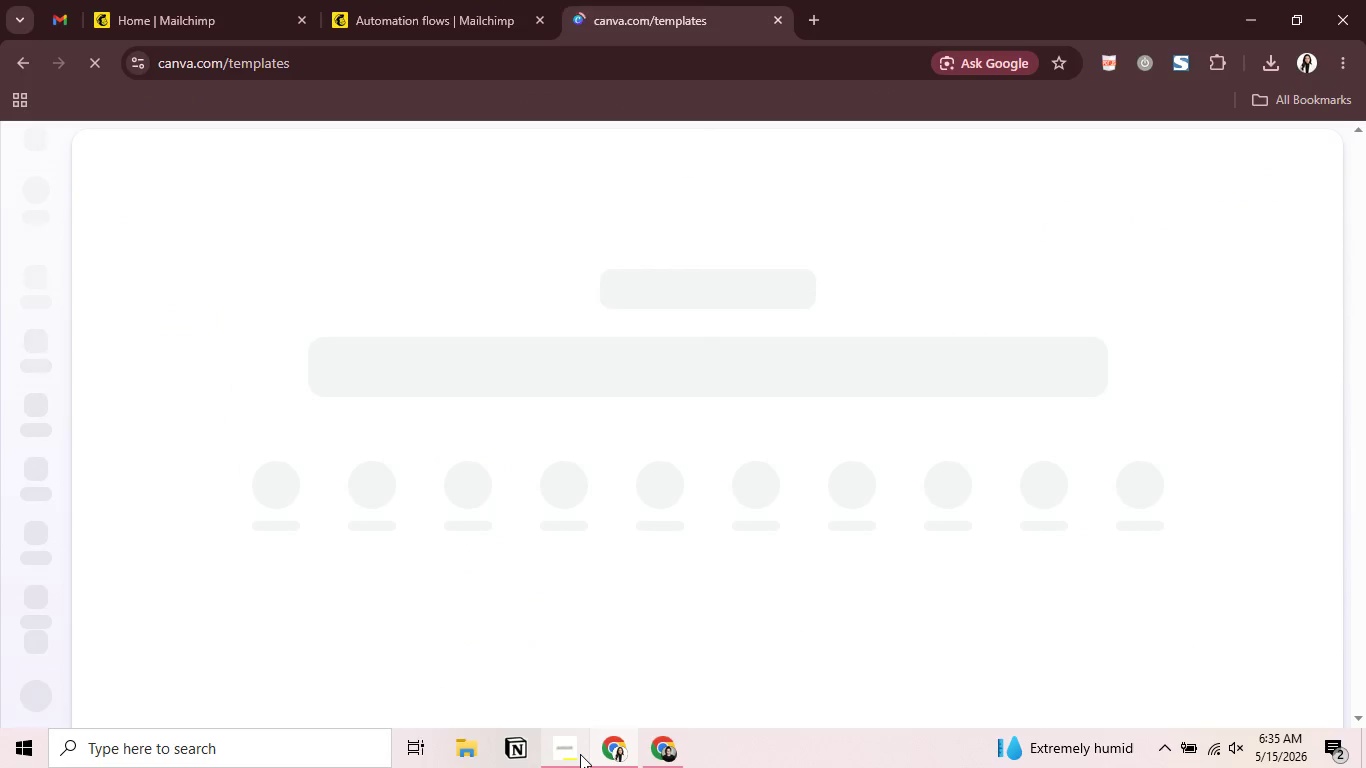 
left_click([580, 754])